 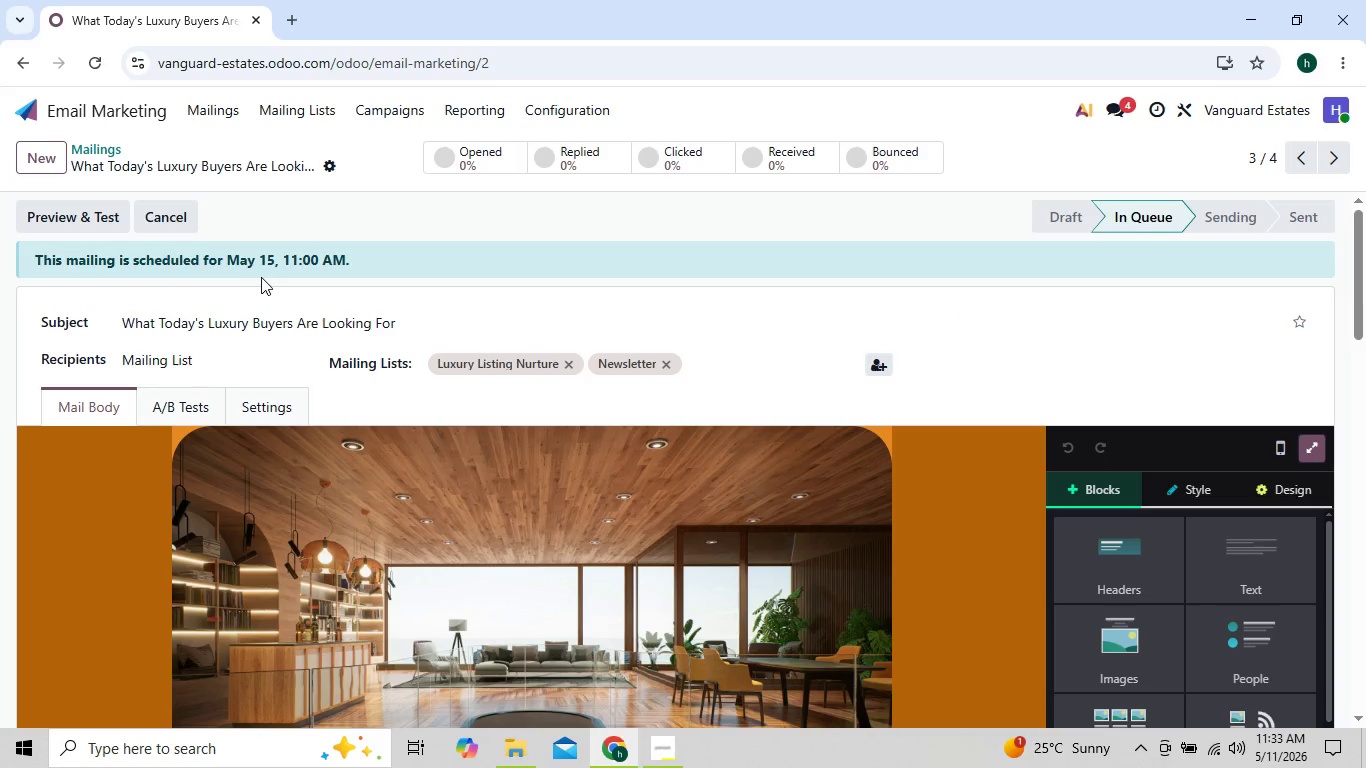 
left_click([219, 109])
 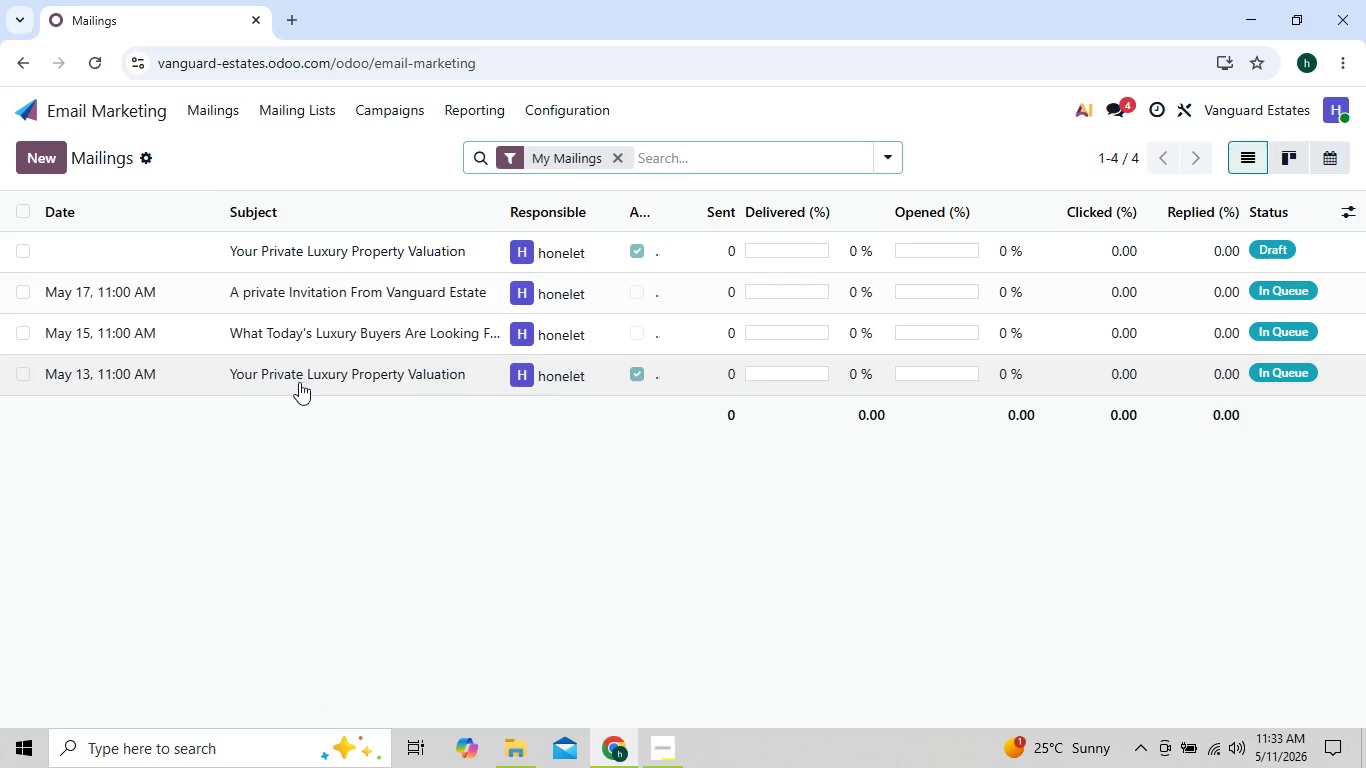 
double_click([299, 383])
 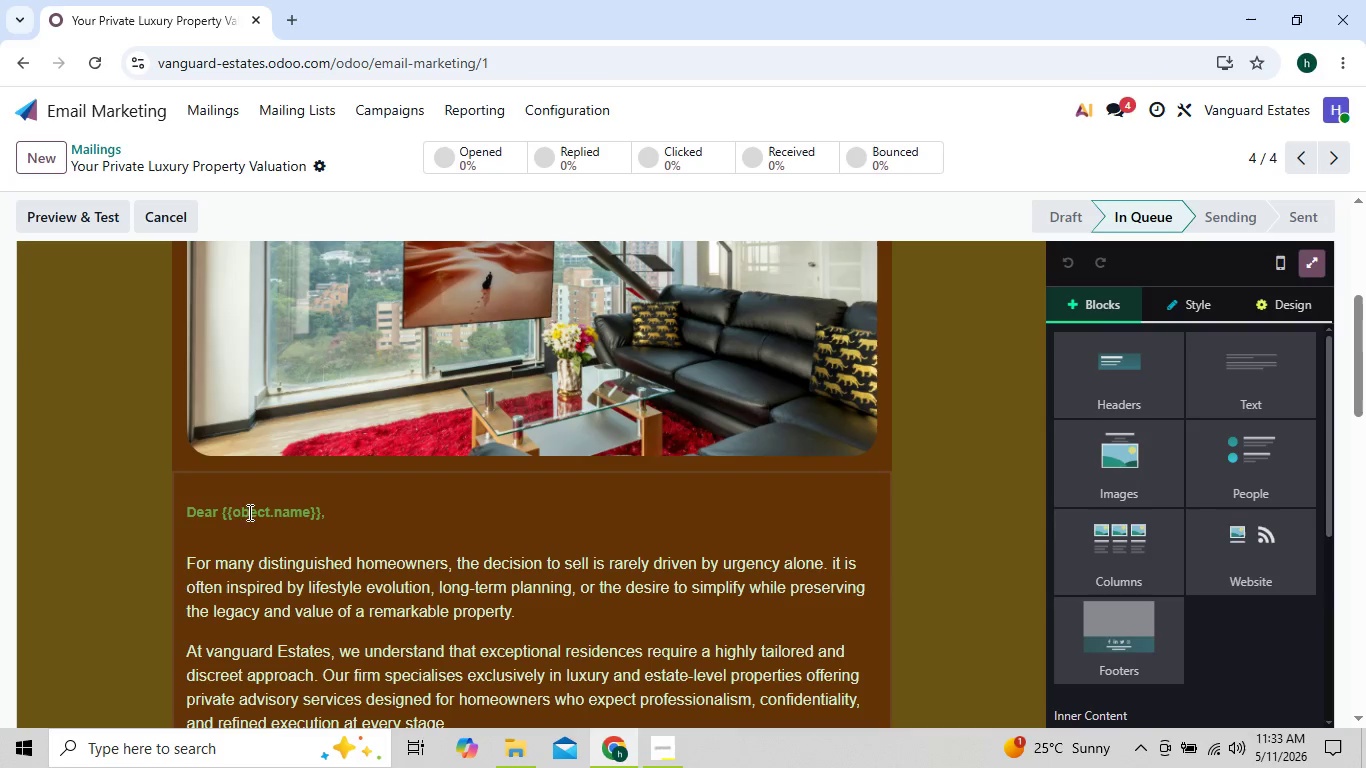 
left_click([223, 508])
 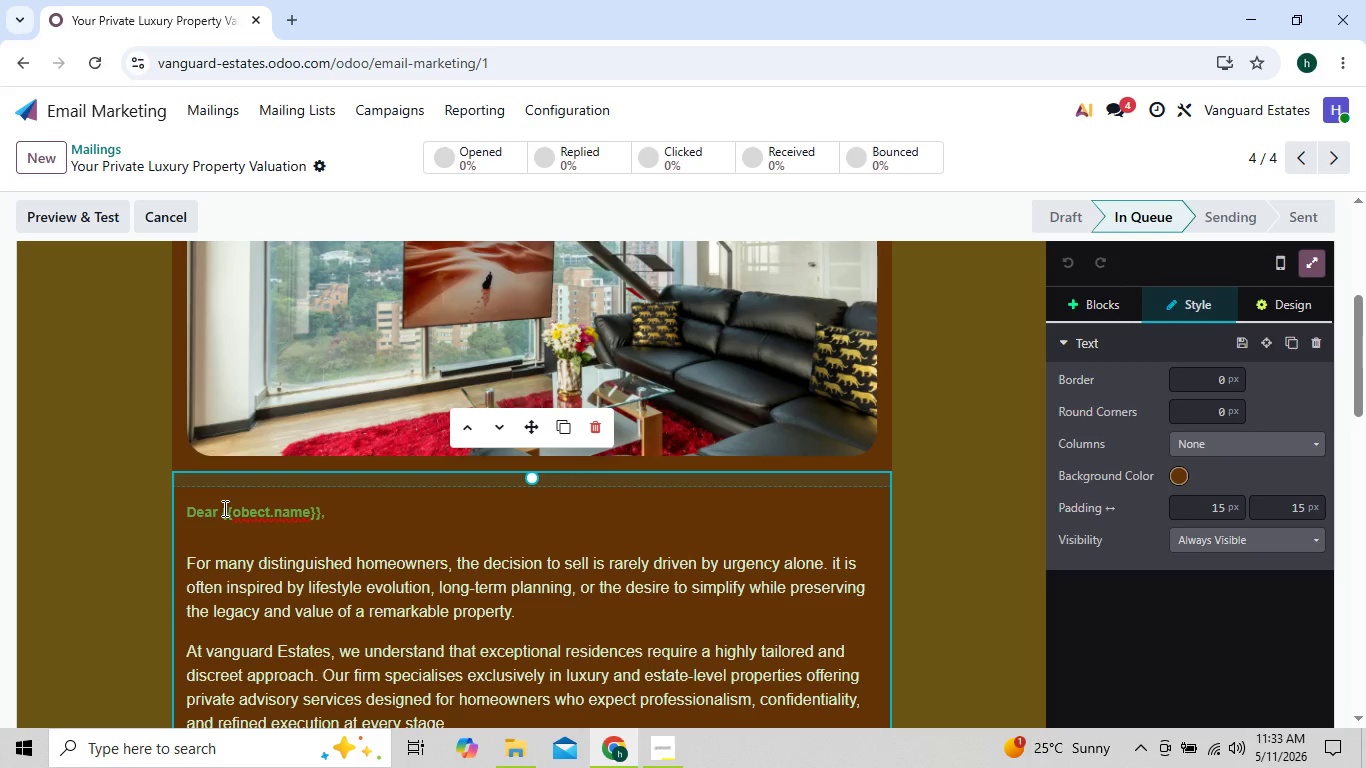 
key(Backquote)
 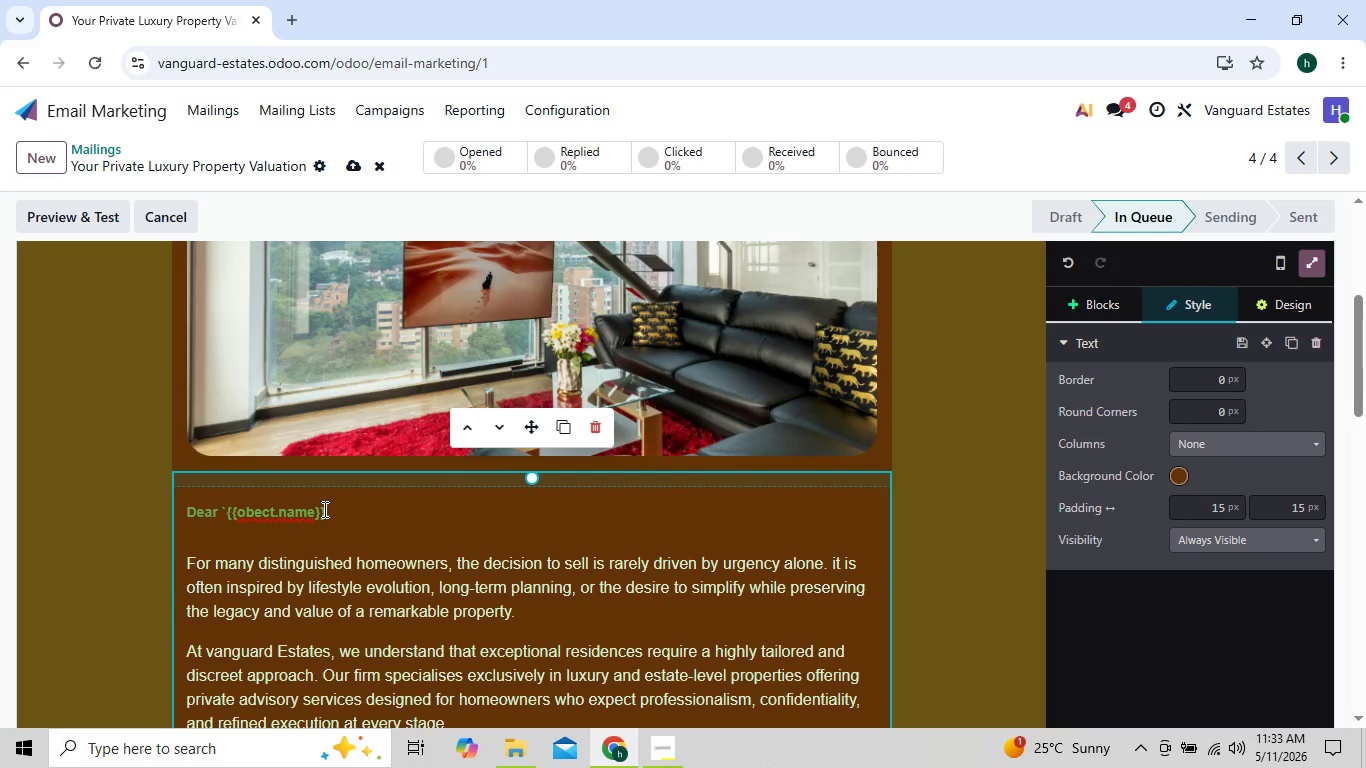 
left_click([323, 509])
 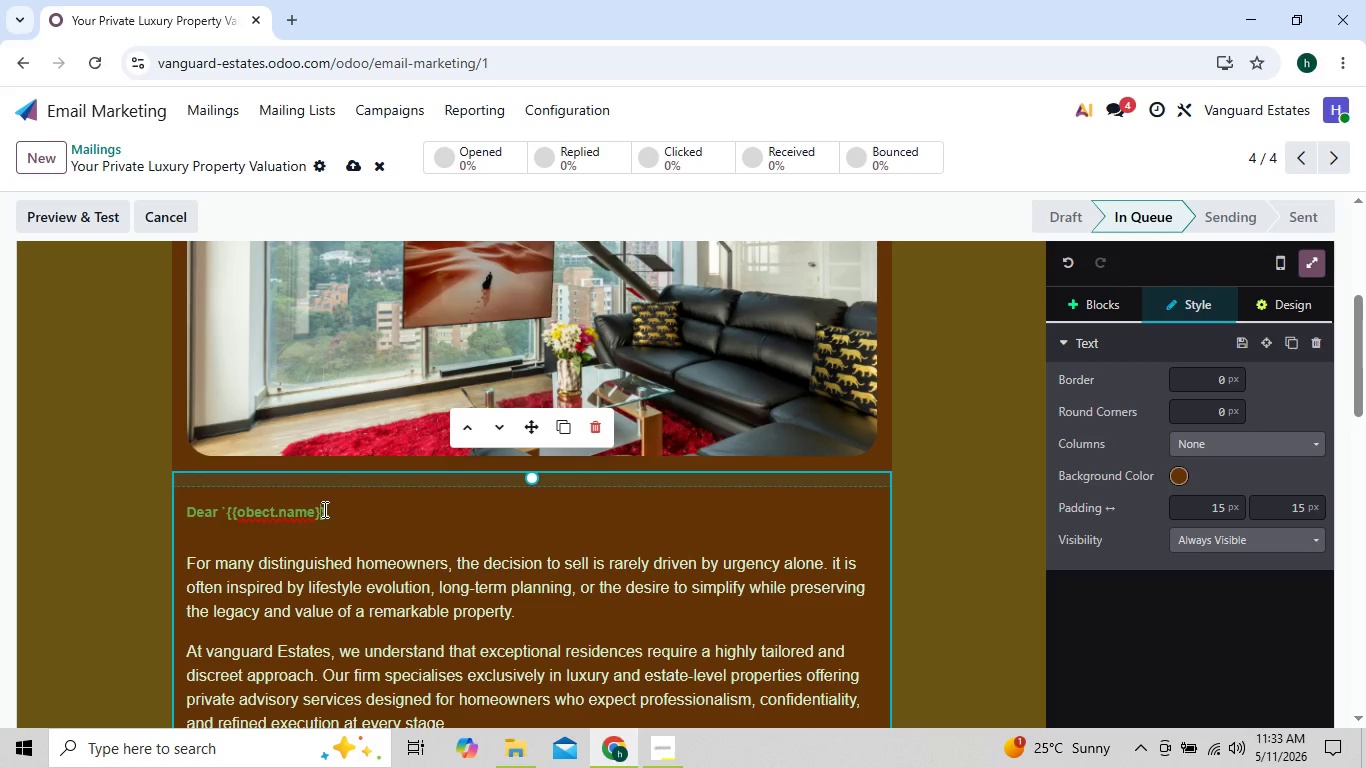 
key(Backquote)
 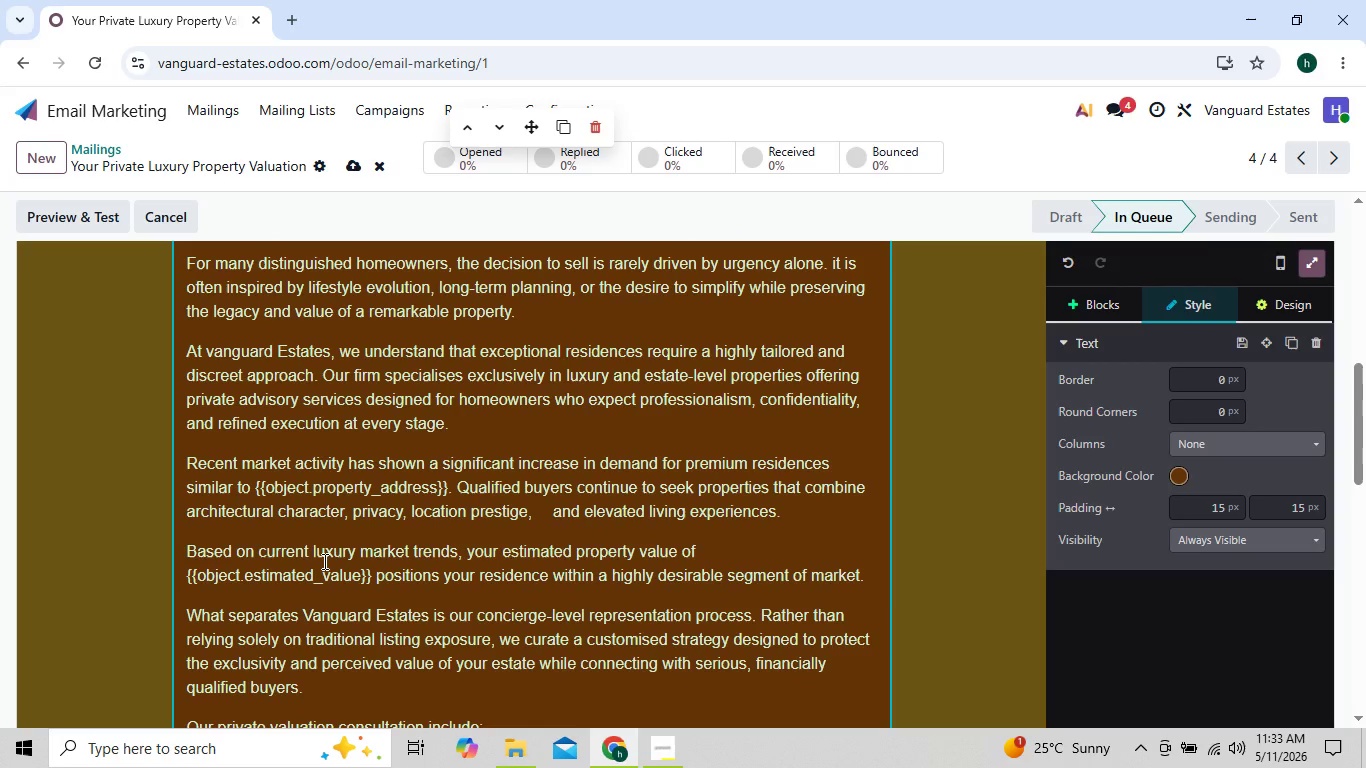 
wait(5.81)
 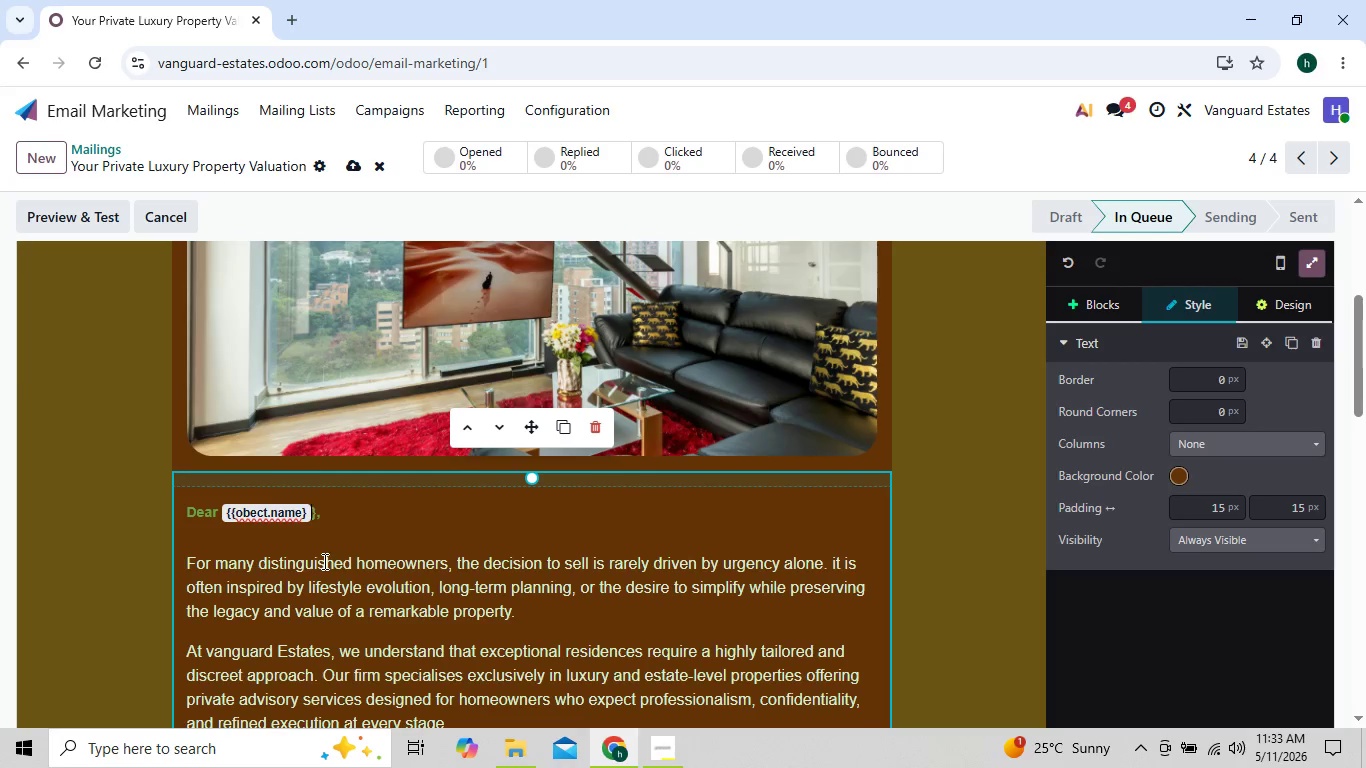 
left_click([187, 570])
 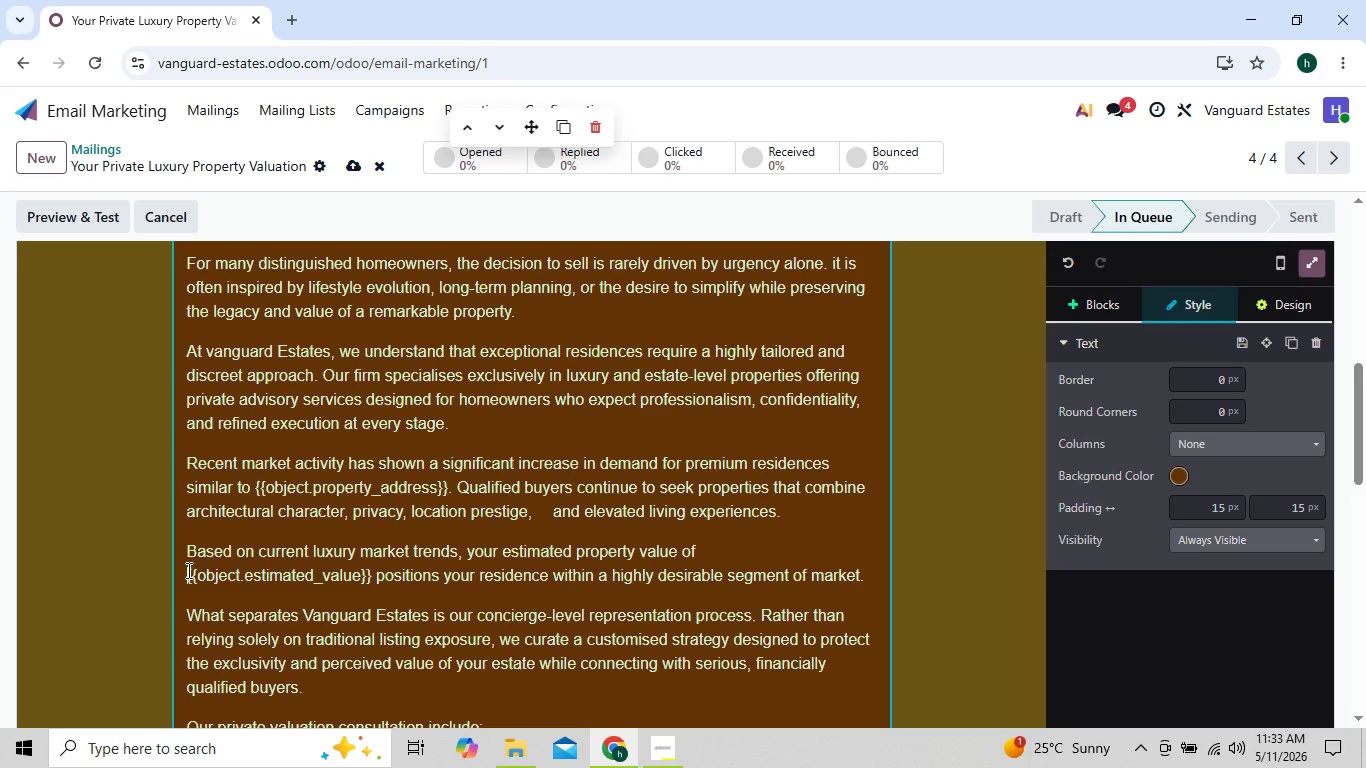 
key(Backquote)
 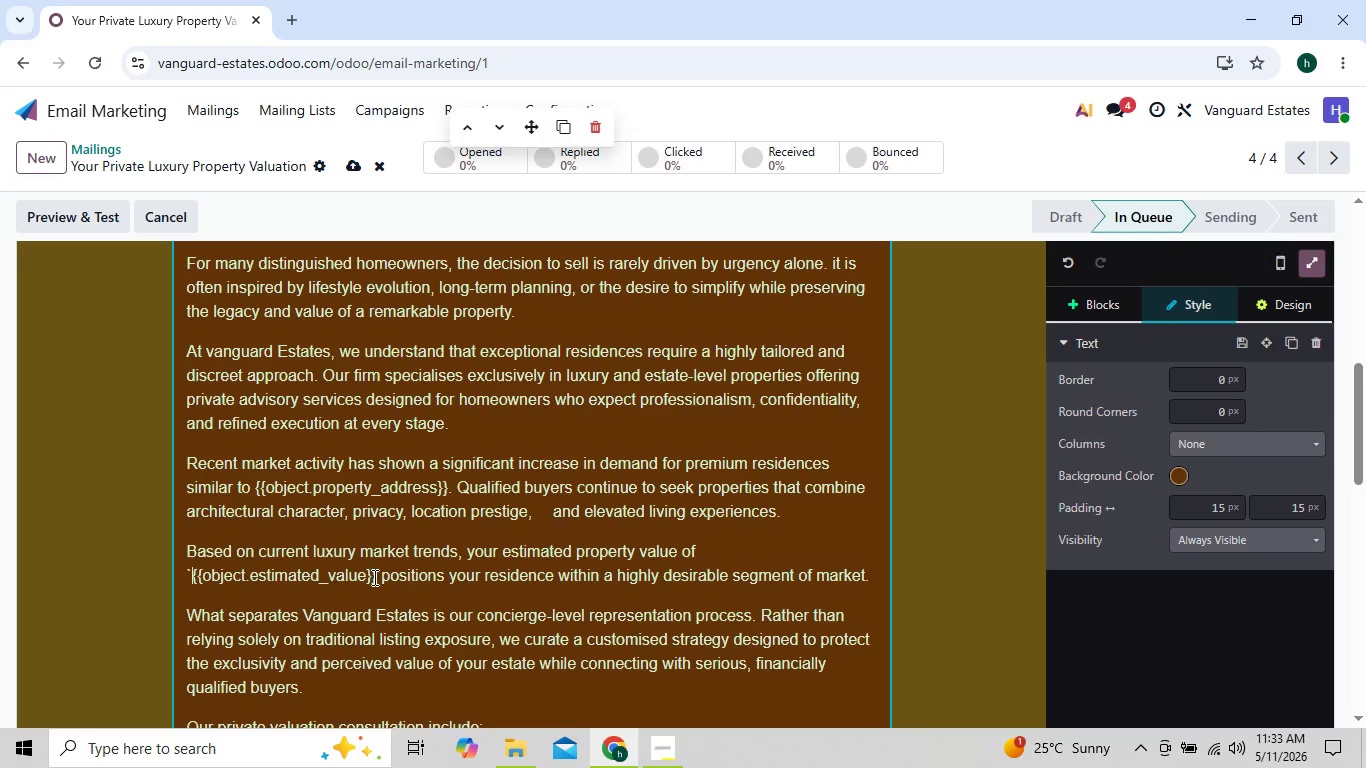 
left_click([373, 577])
 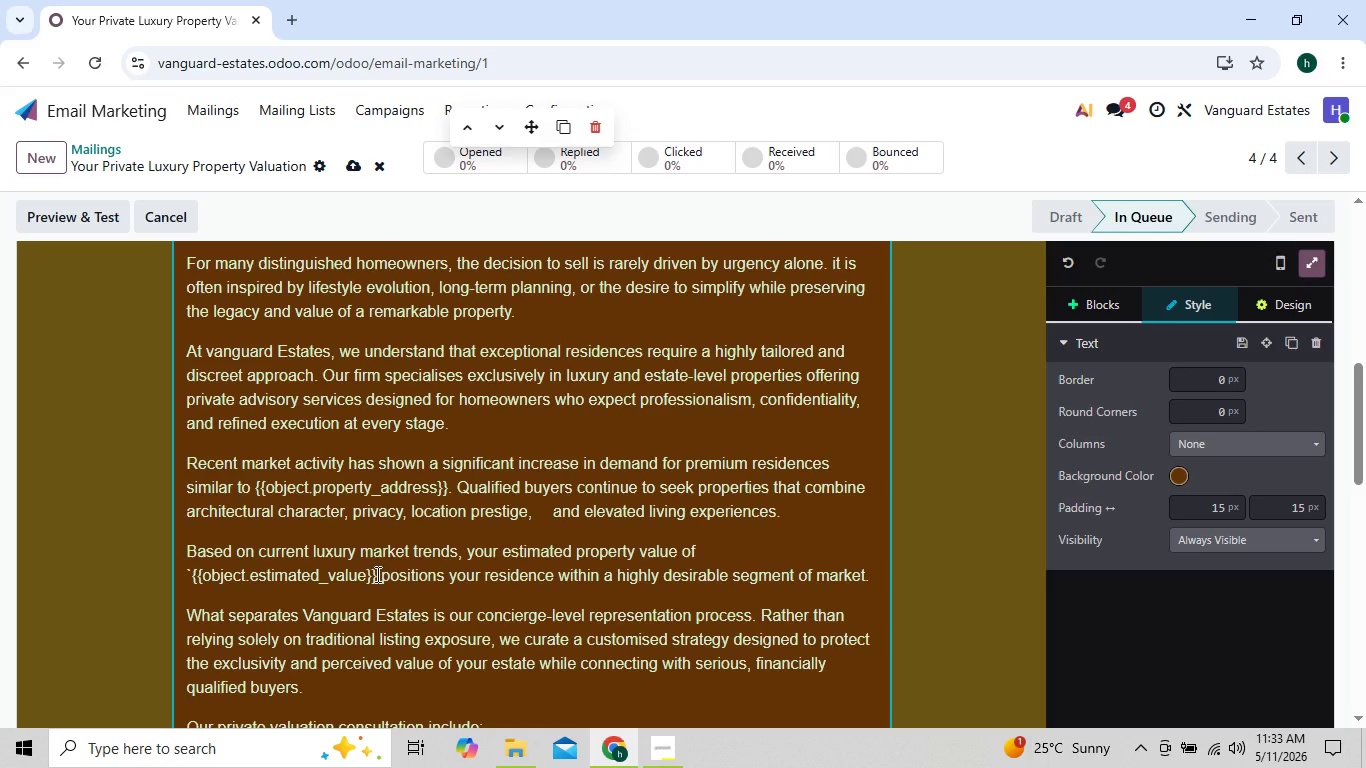 
left_click([376, 574])
 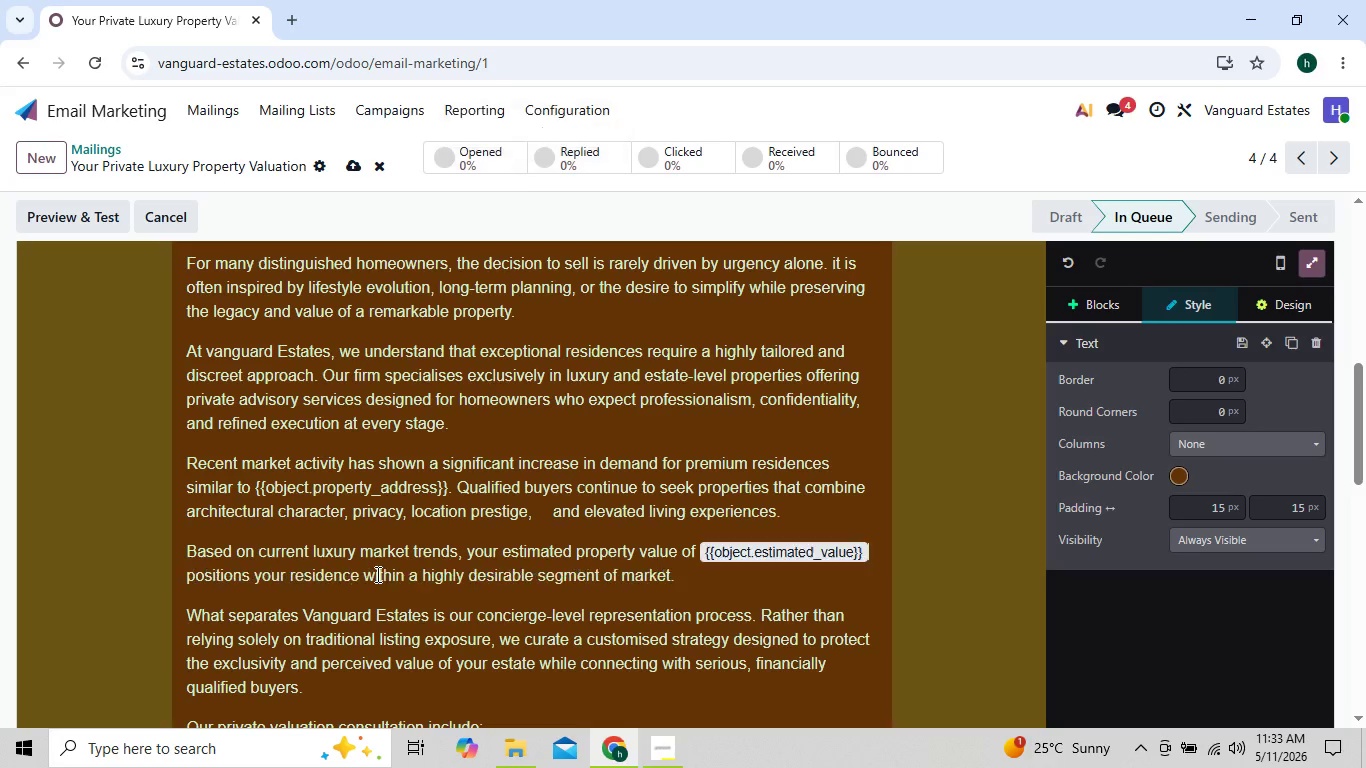 
key(Backquote)
 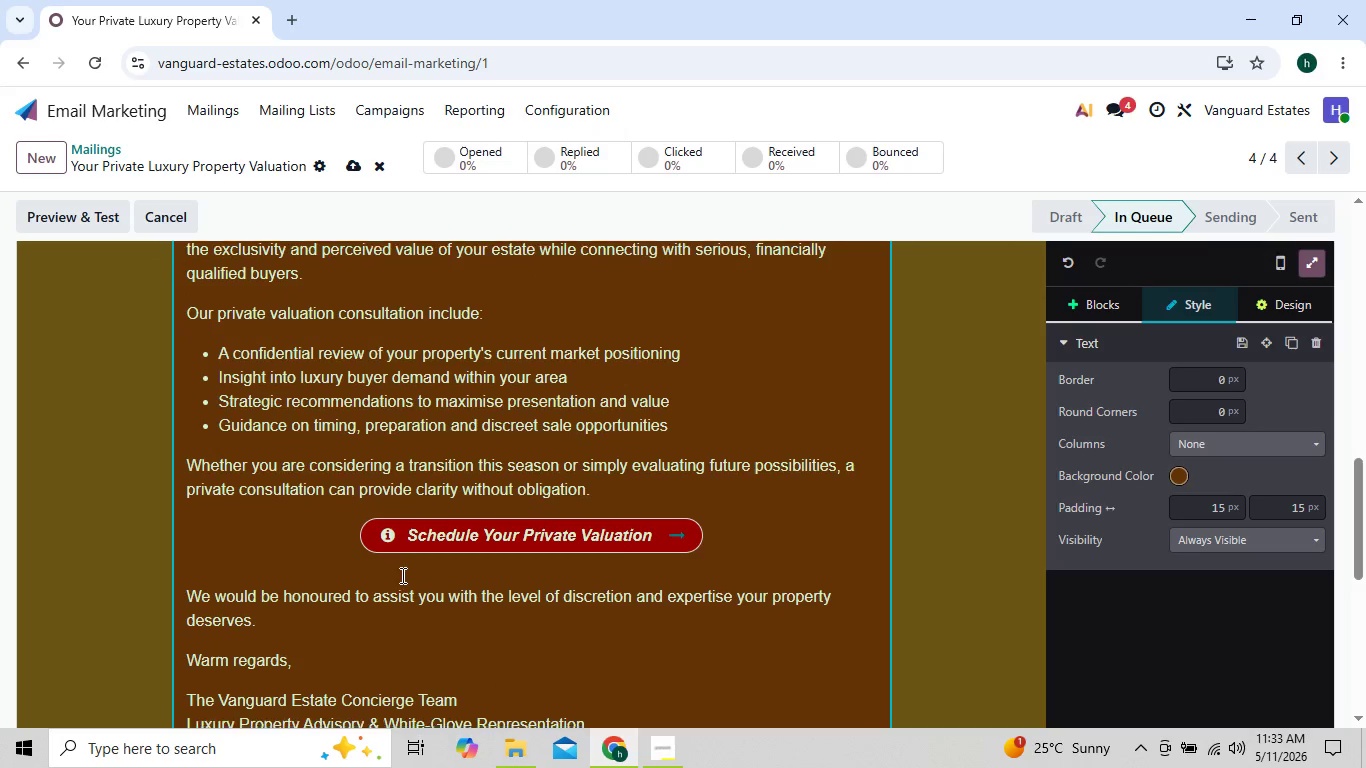 
wait(6.44)
 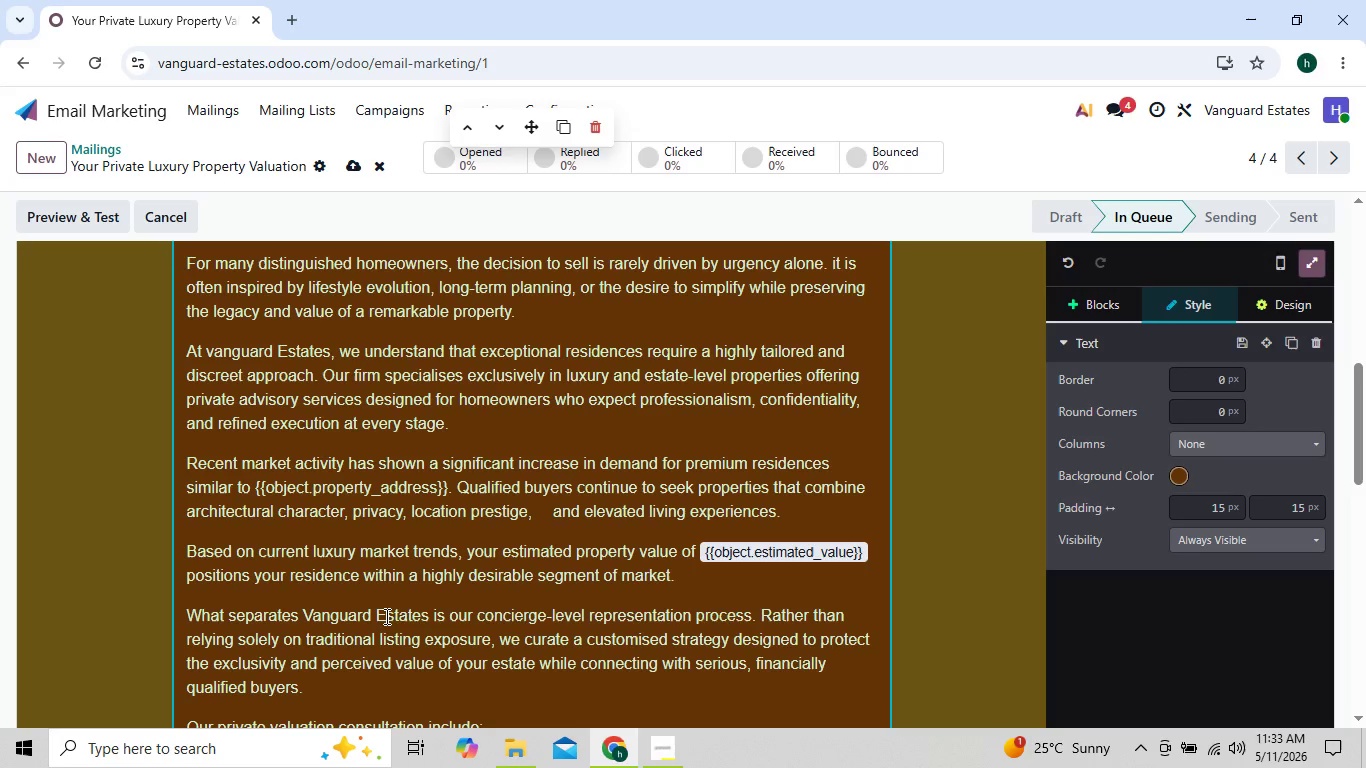 
left_click([347, 157])
 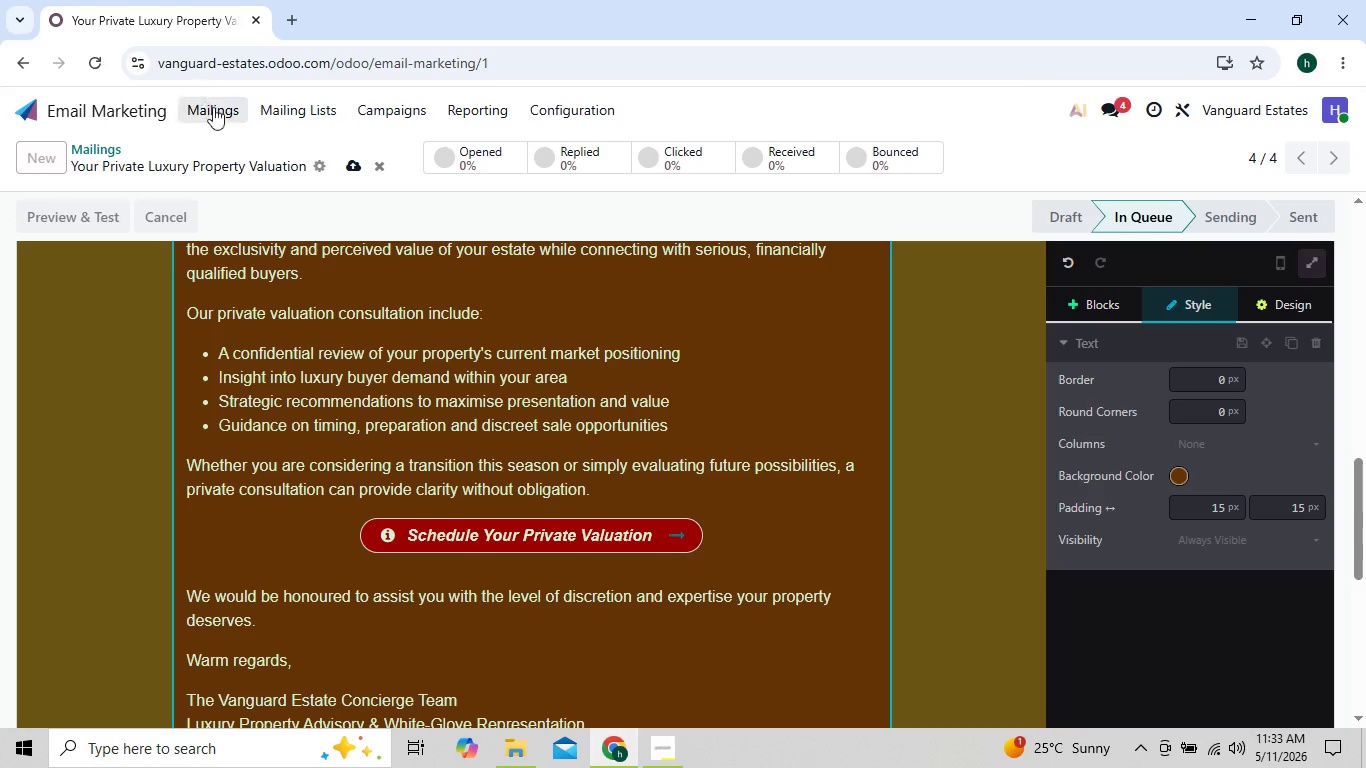 
left_click([215, 109])
 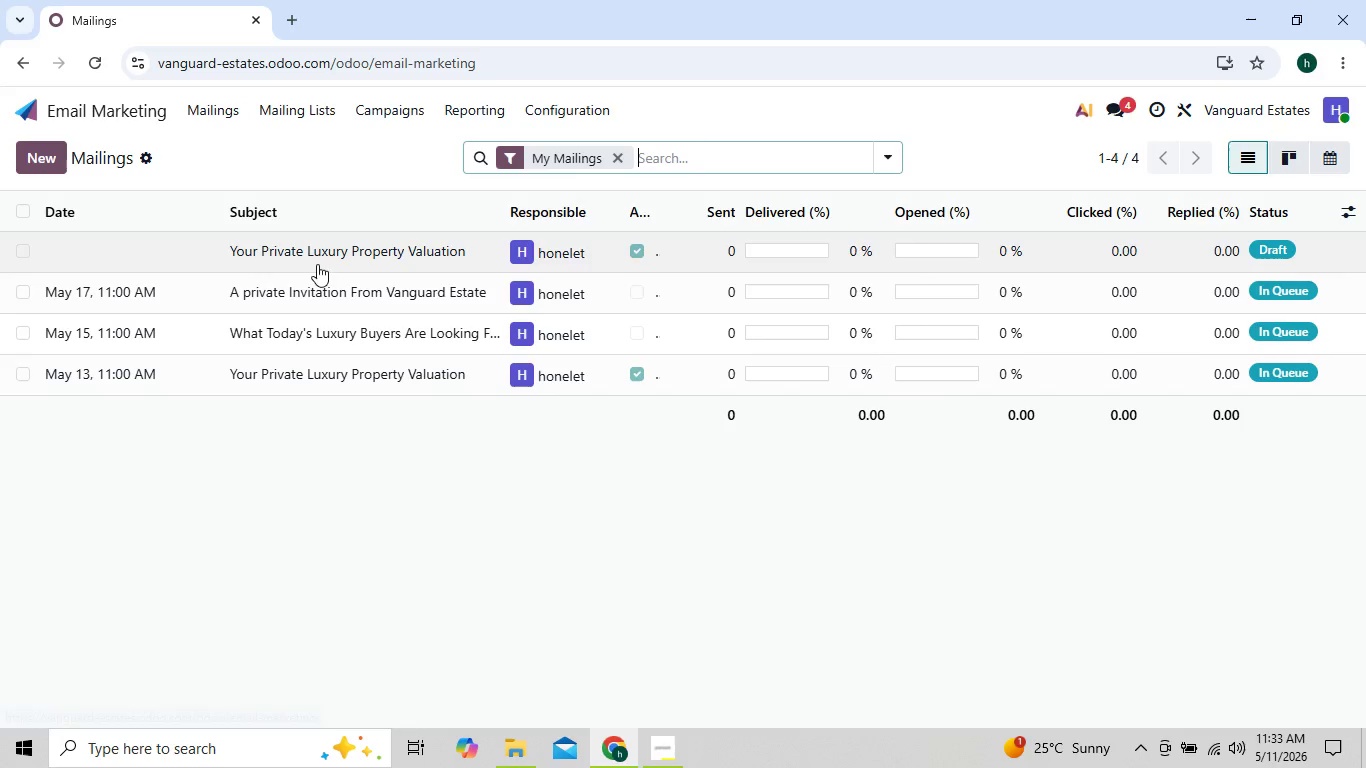 
double_click([331, 322])
 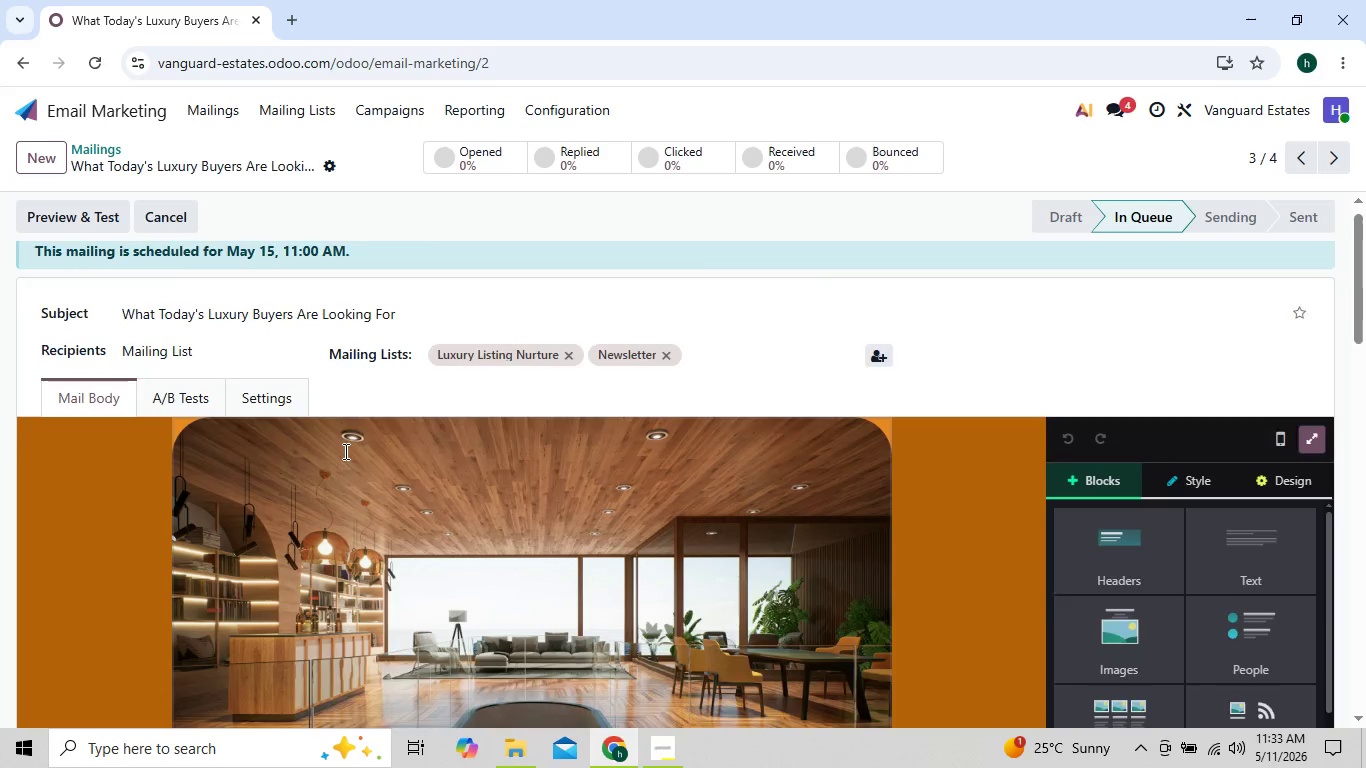 
right_click([344, 451])
 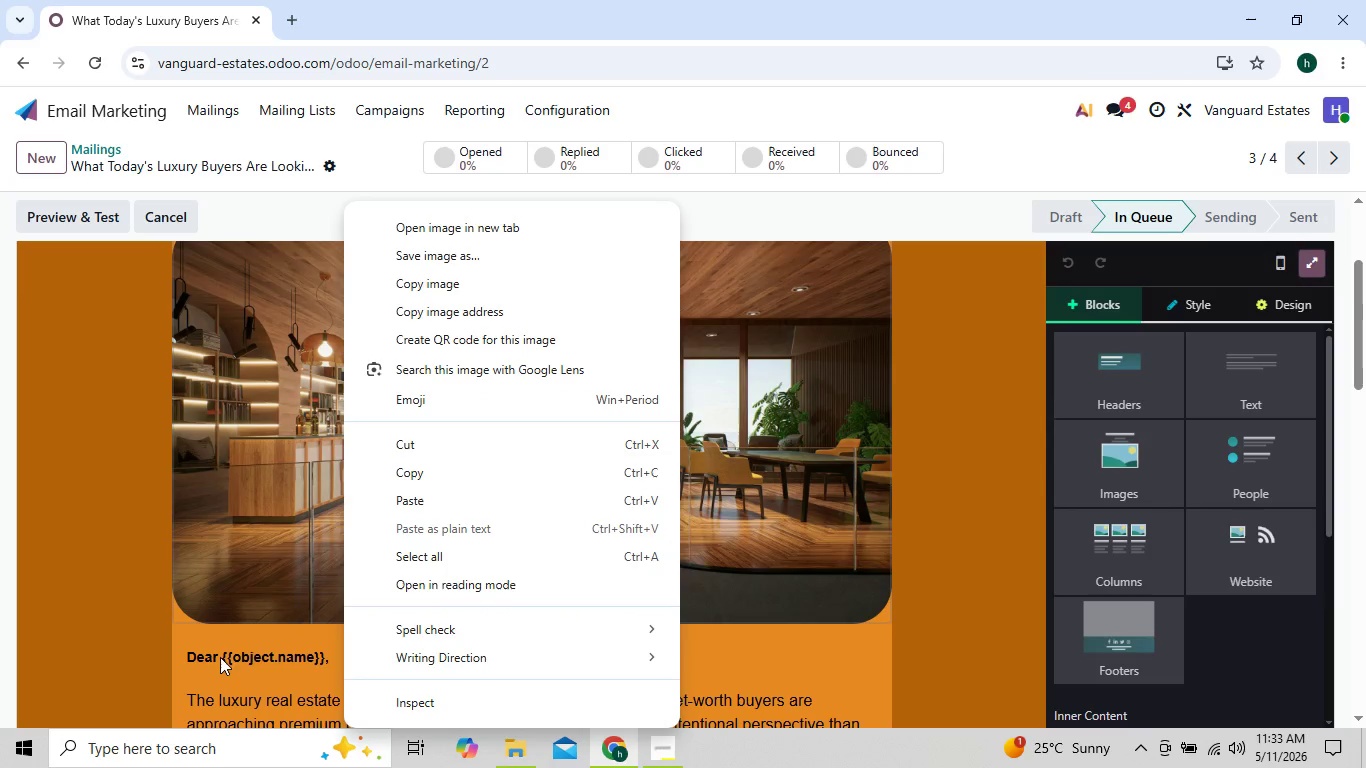 
left_click([224, 656])
 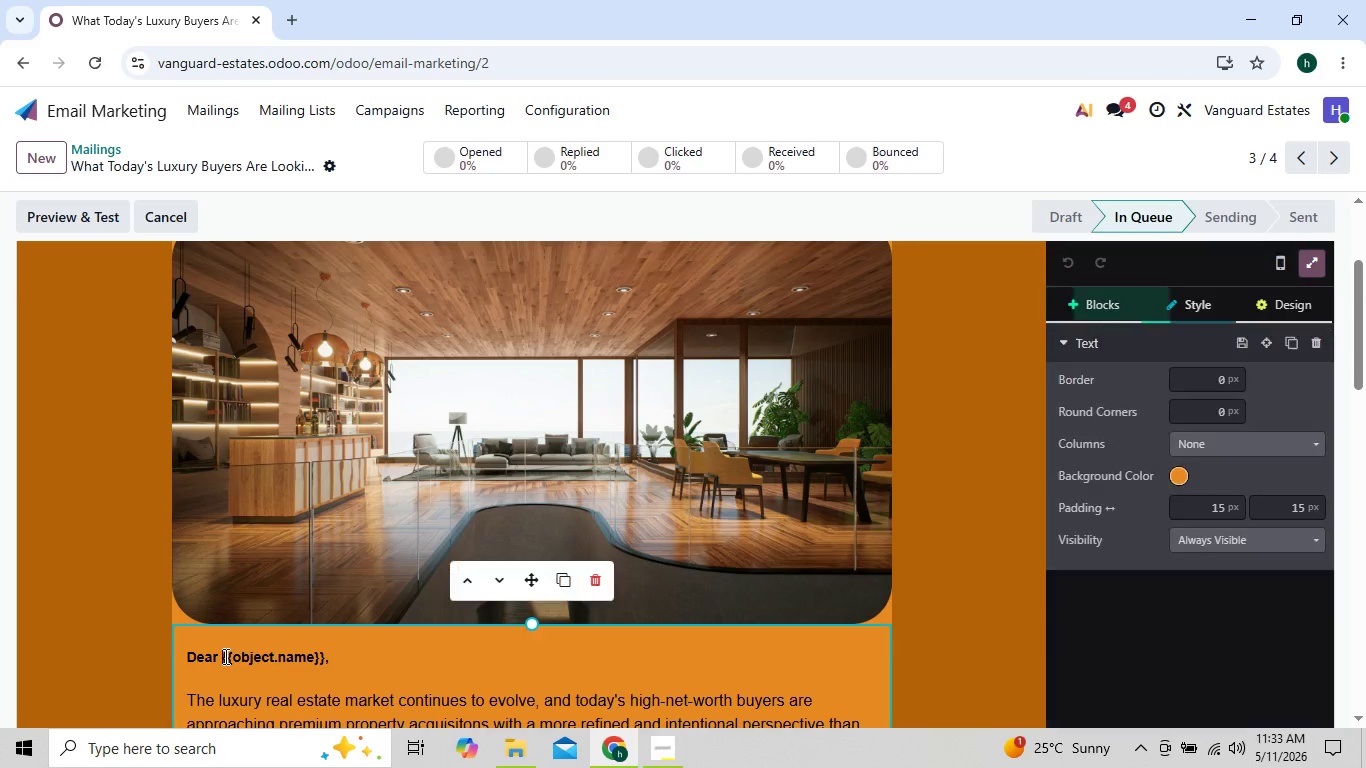 
key(Backquote)
 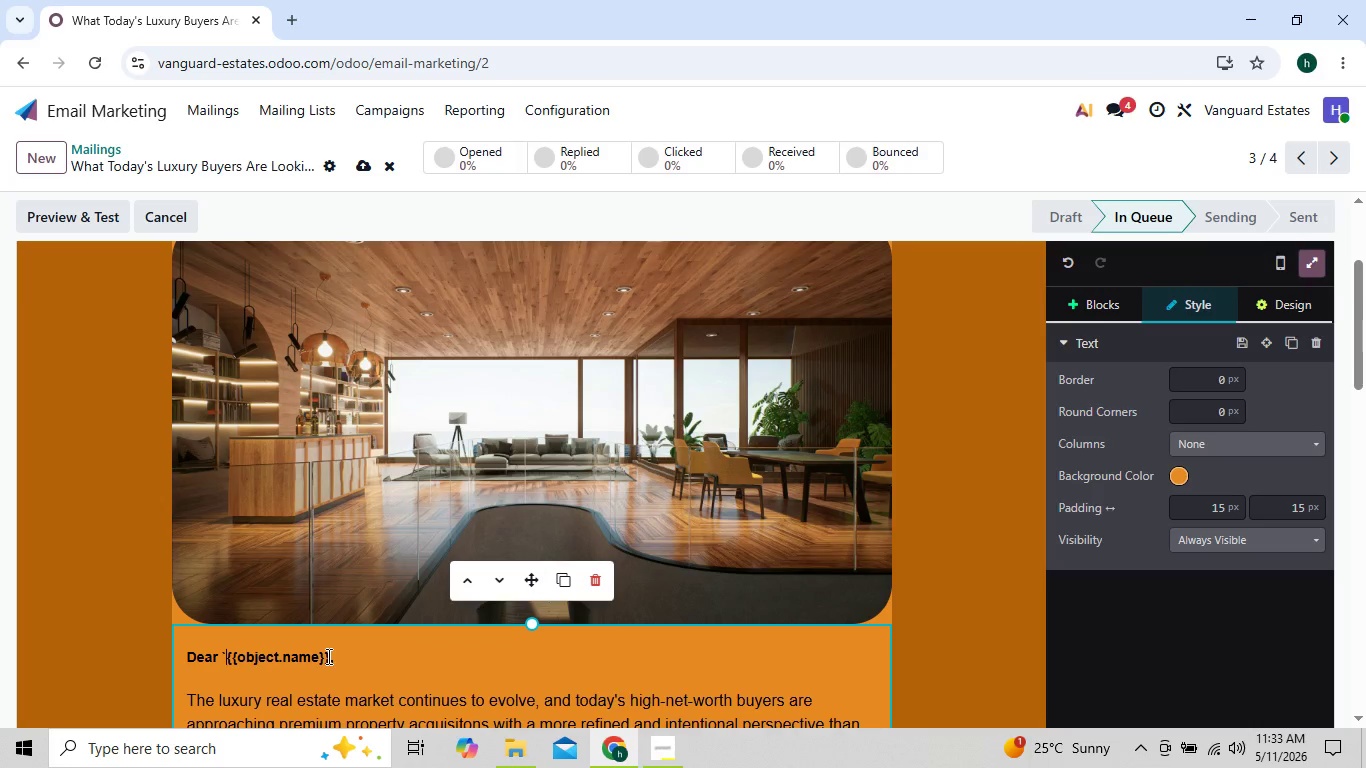 
left_click([328, 656])
 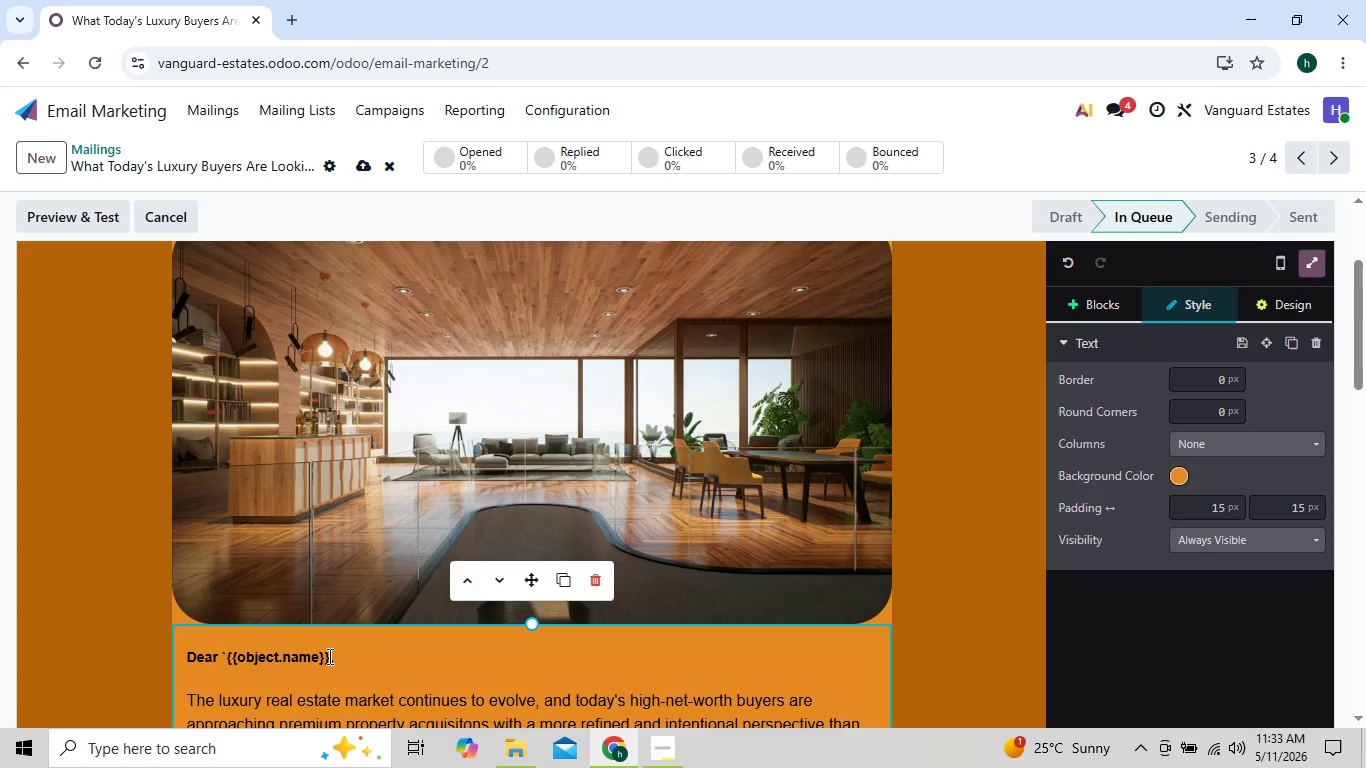 
key(Backquote)
 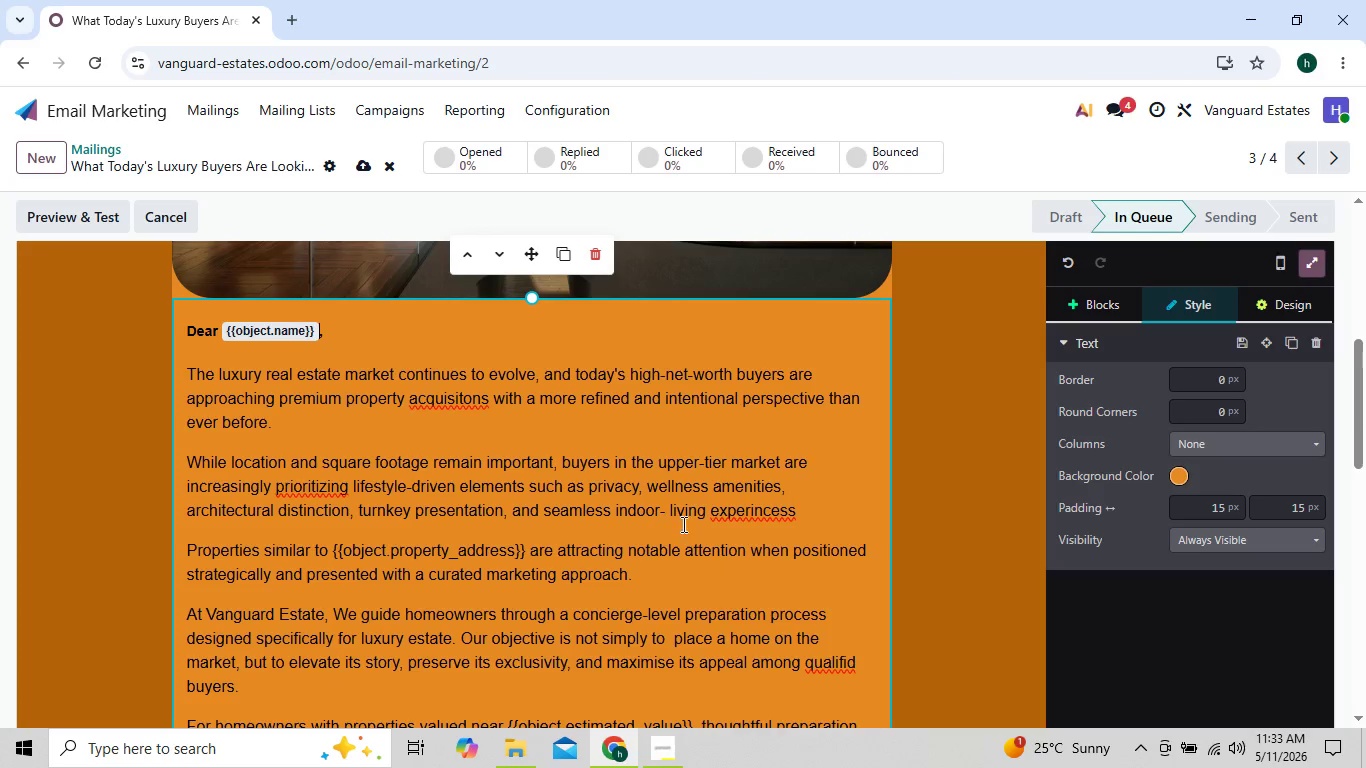 
wait(5.77)
 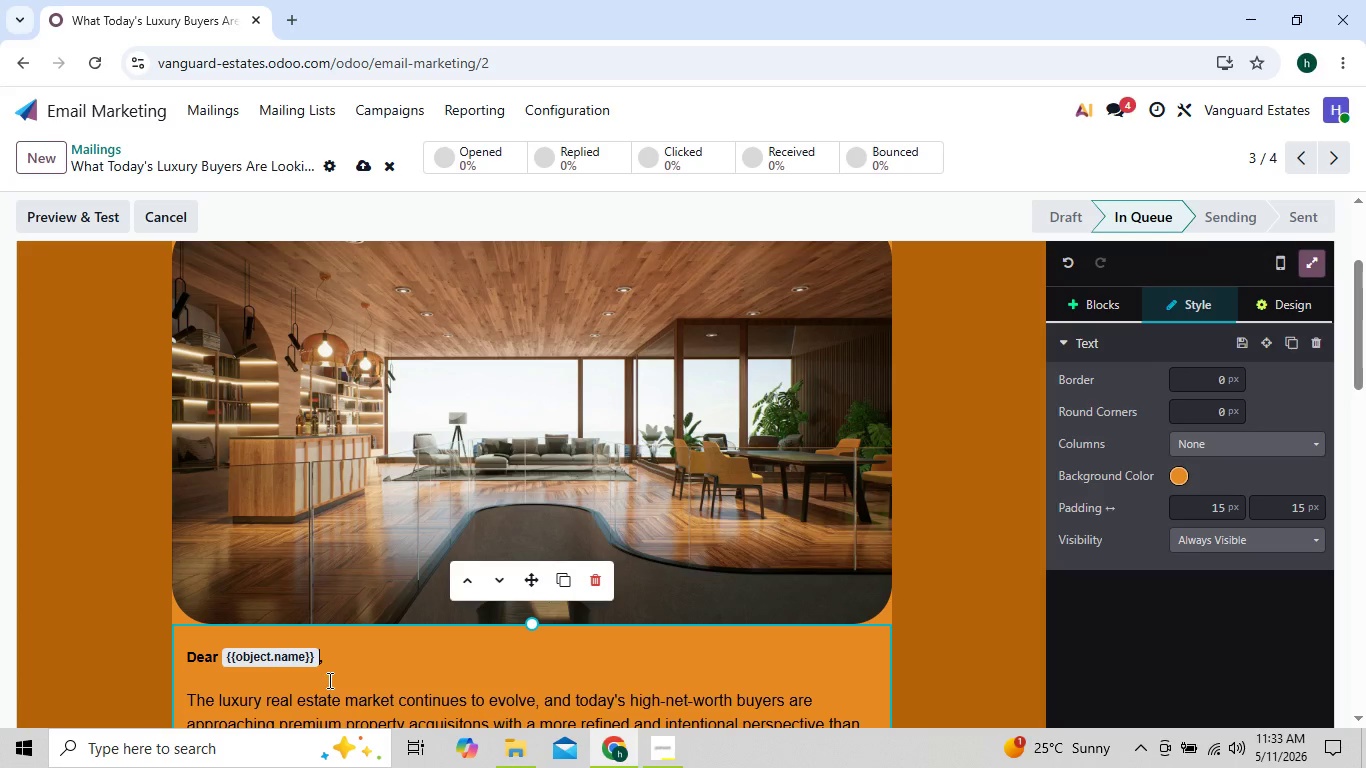 
right_click([734, 510])
 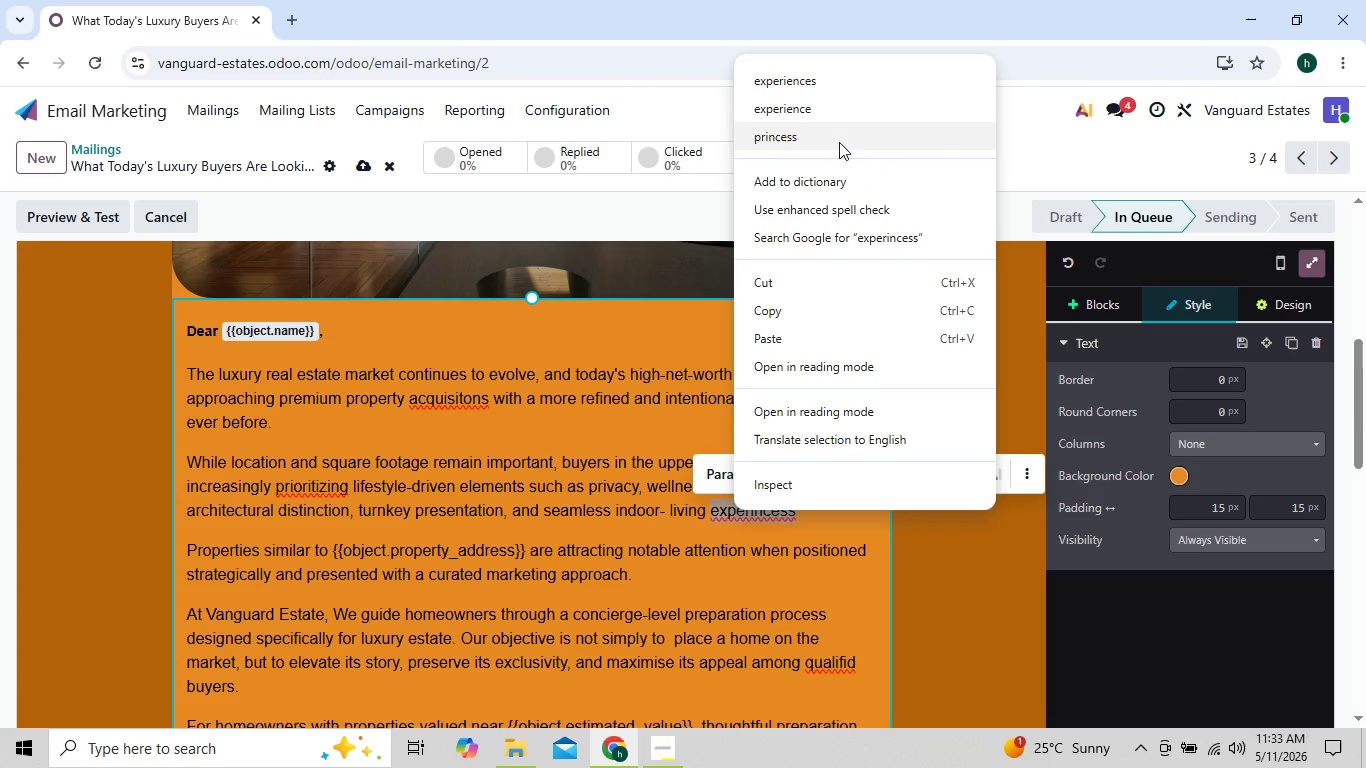 
left_click([855, 76])
 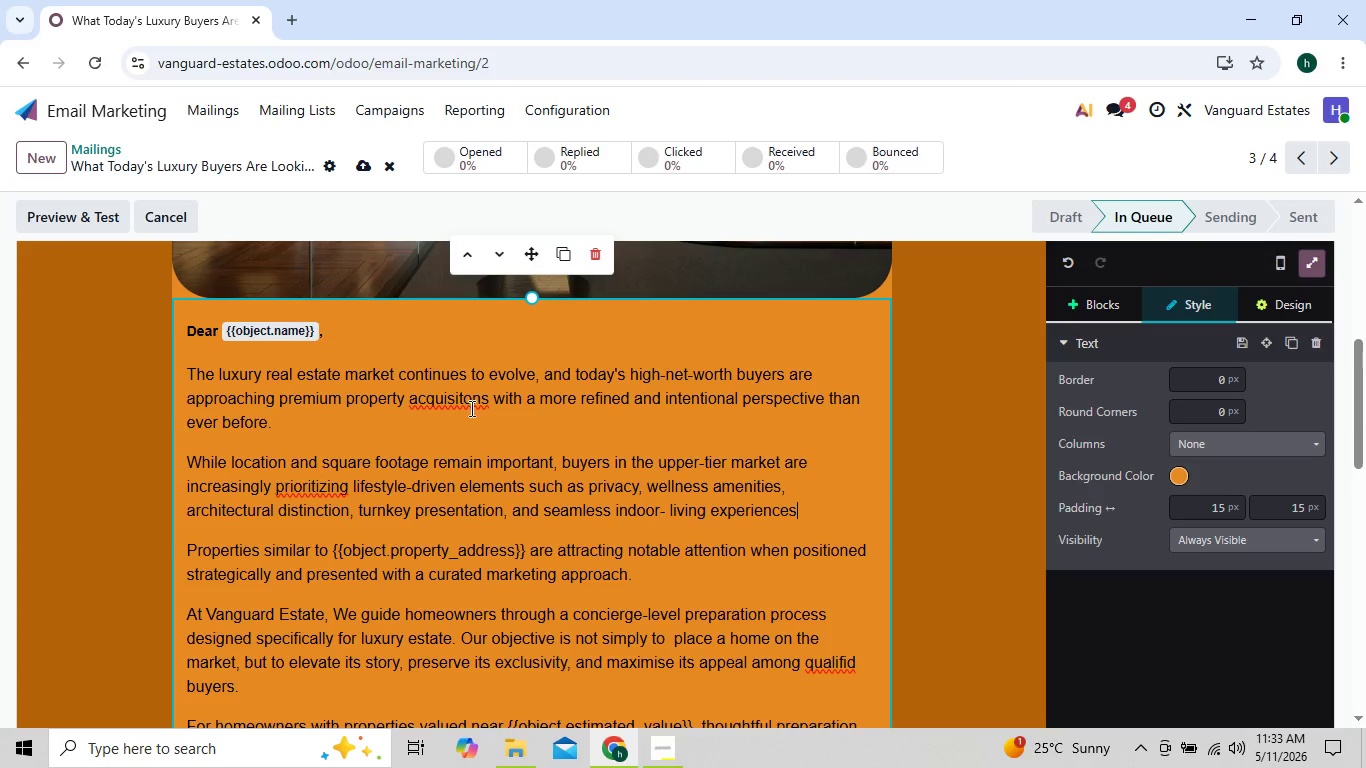 
right_click([470, 402])
 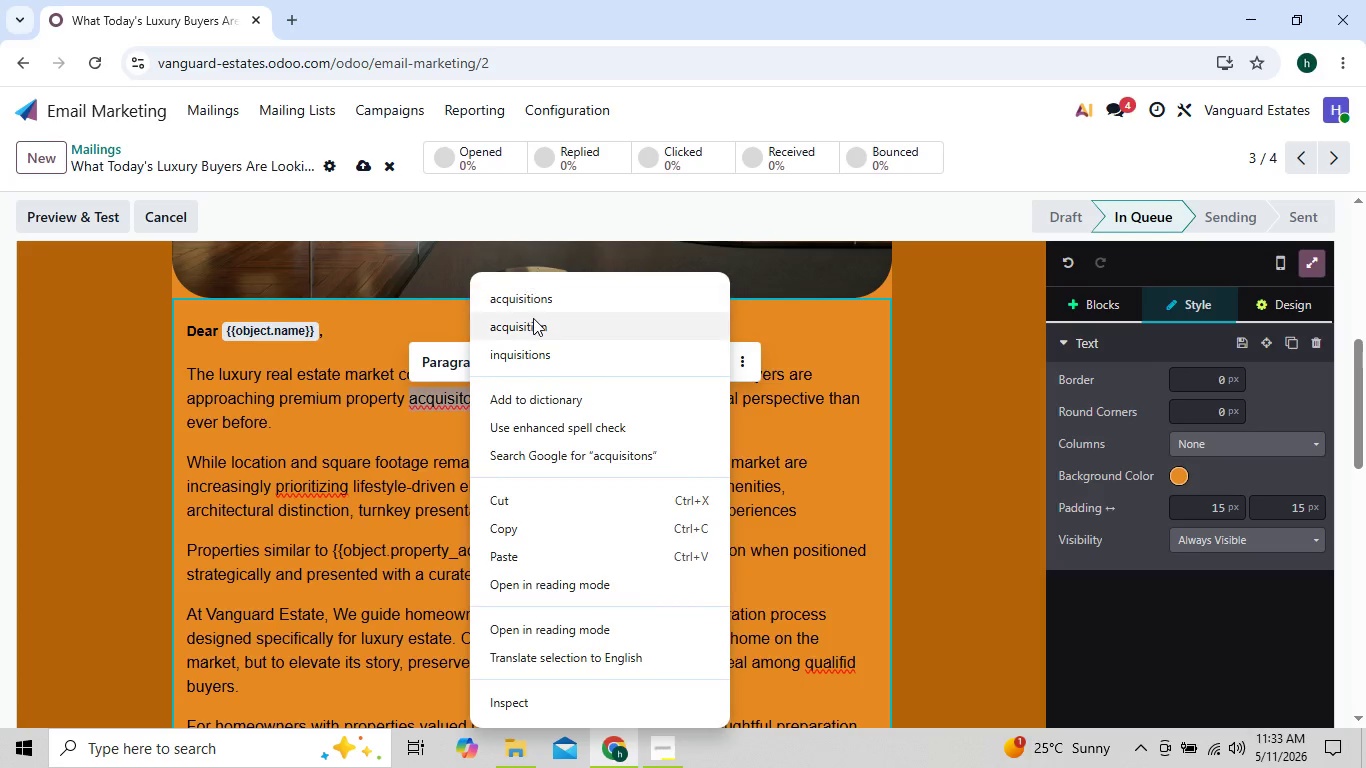 
left_click_drag(start_coordinate=[533, 318], to_coordinate=[534, 307])
 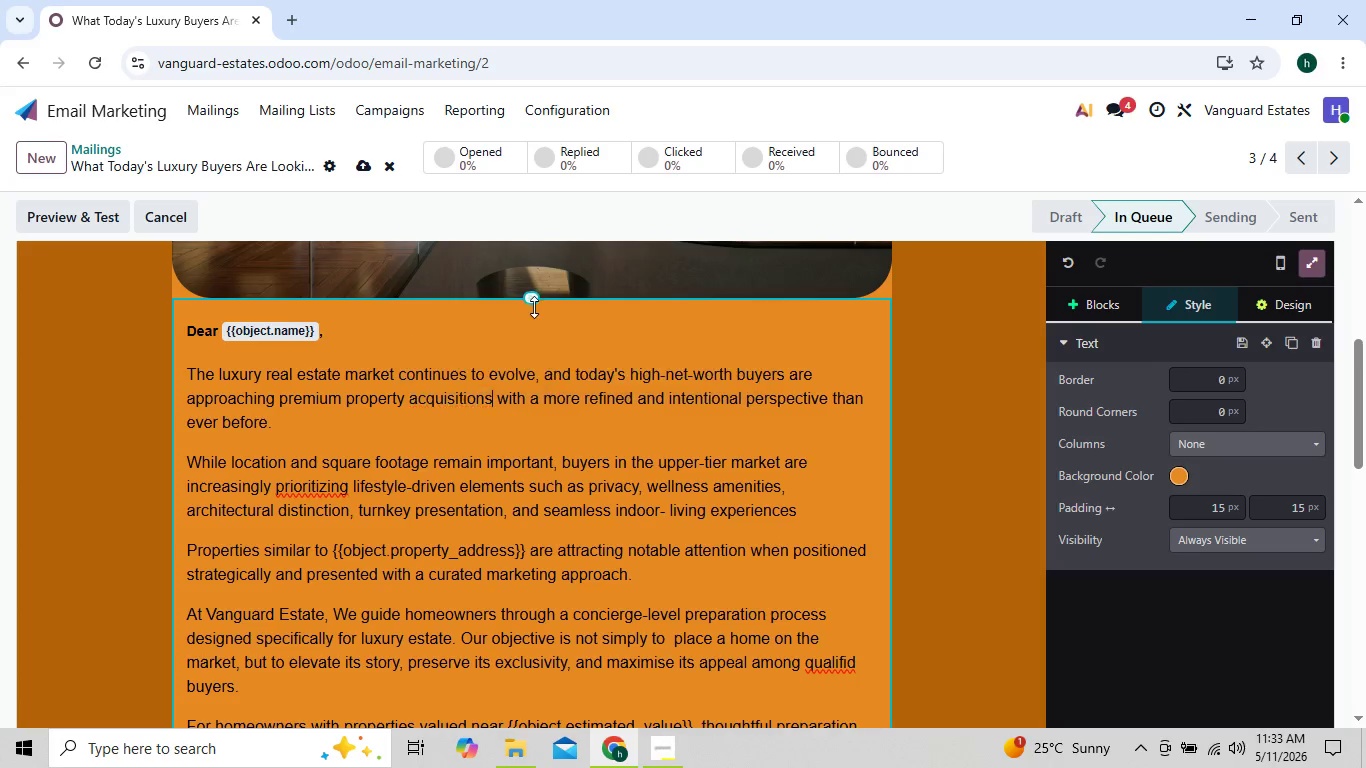 
left_click([534, 307])
 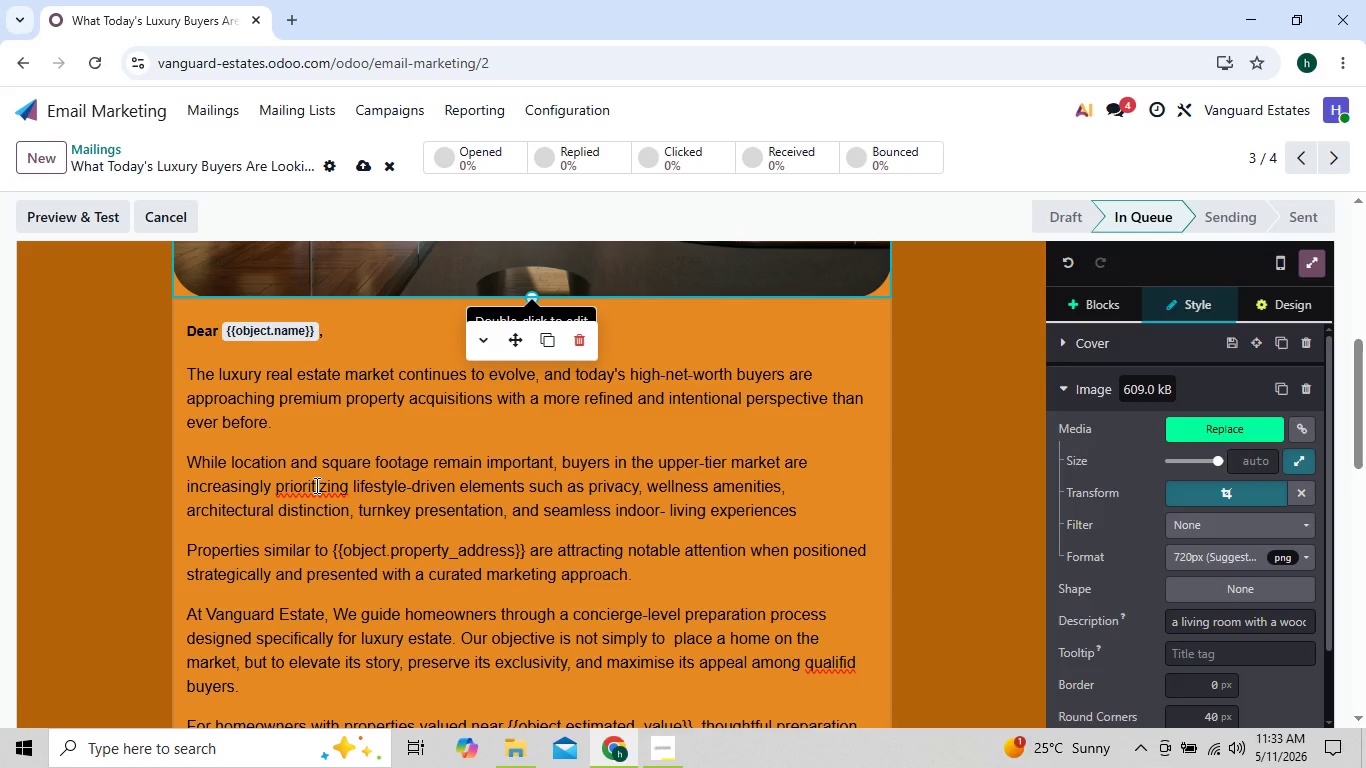 
right_click([315, 485])
 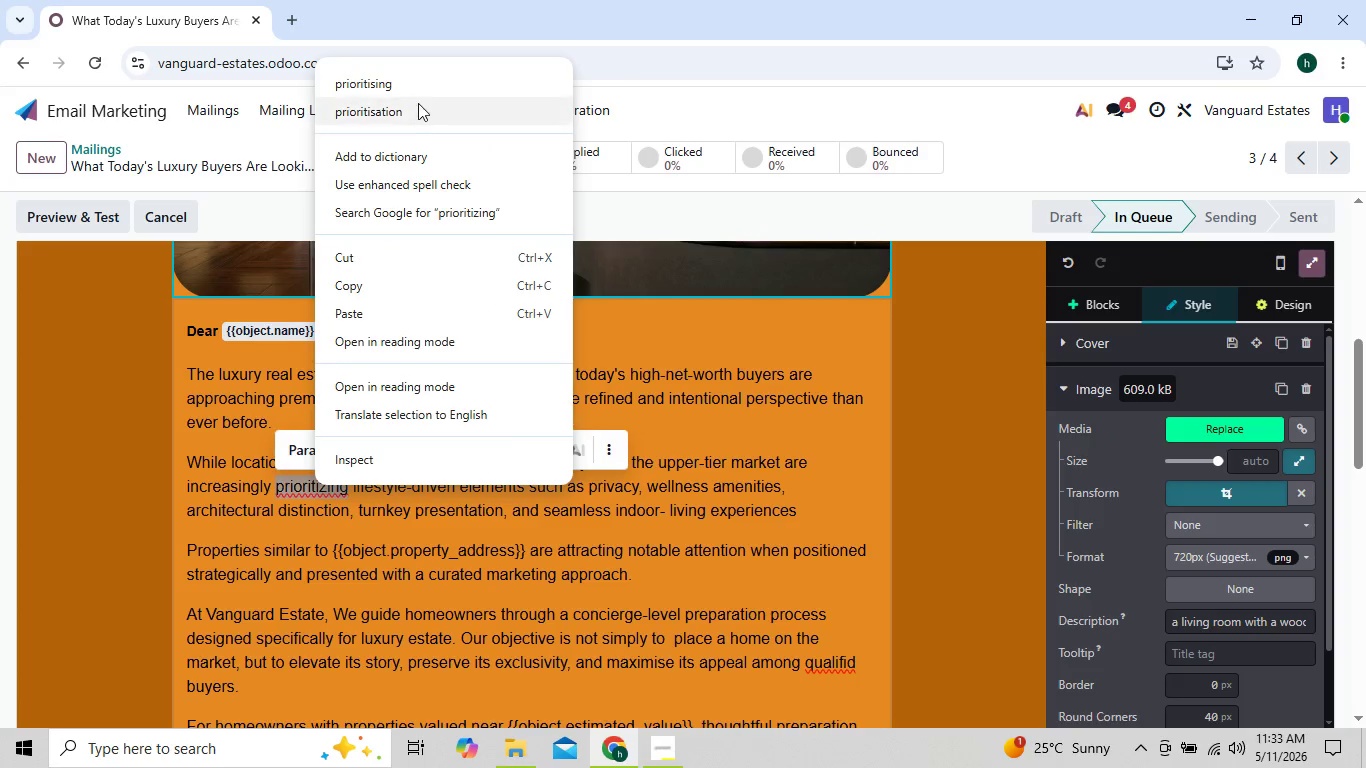 
left_click([425, 91])
 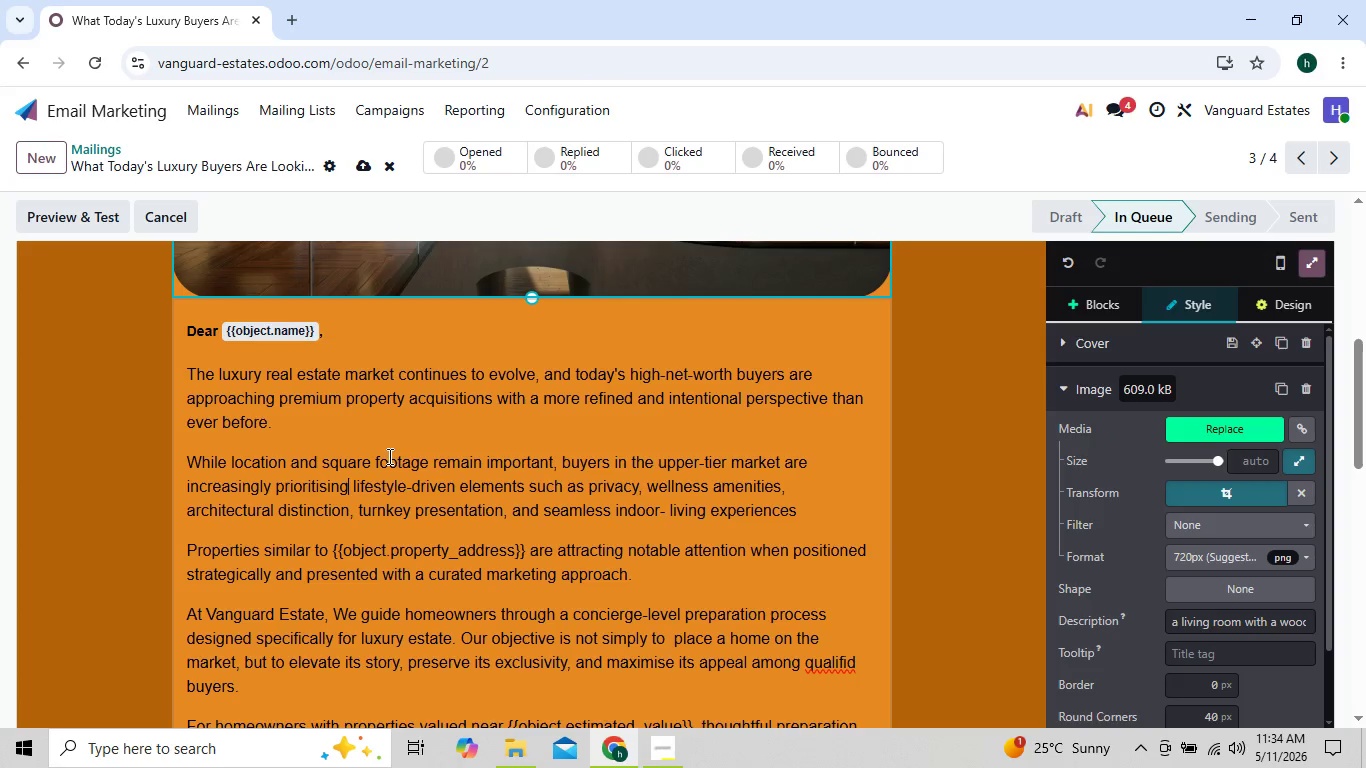 
mouse_move([447, 561])
 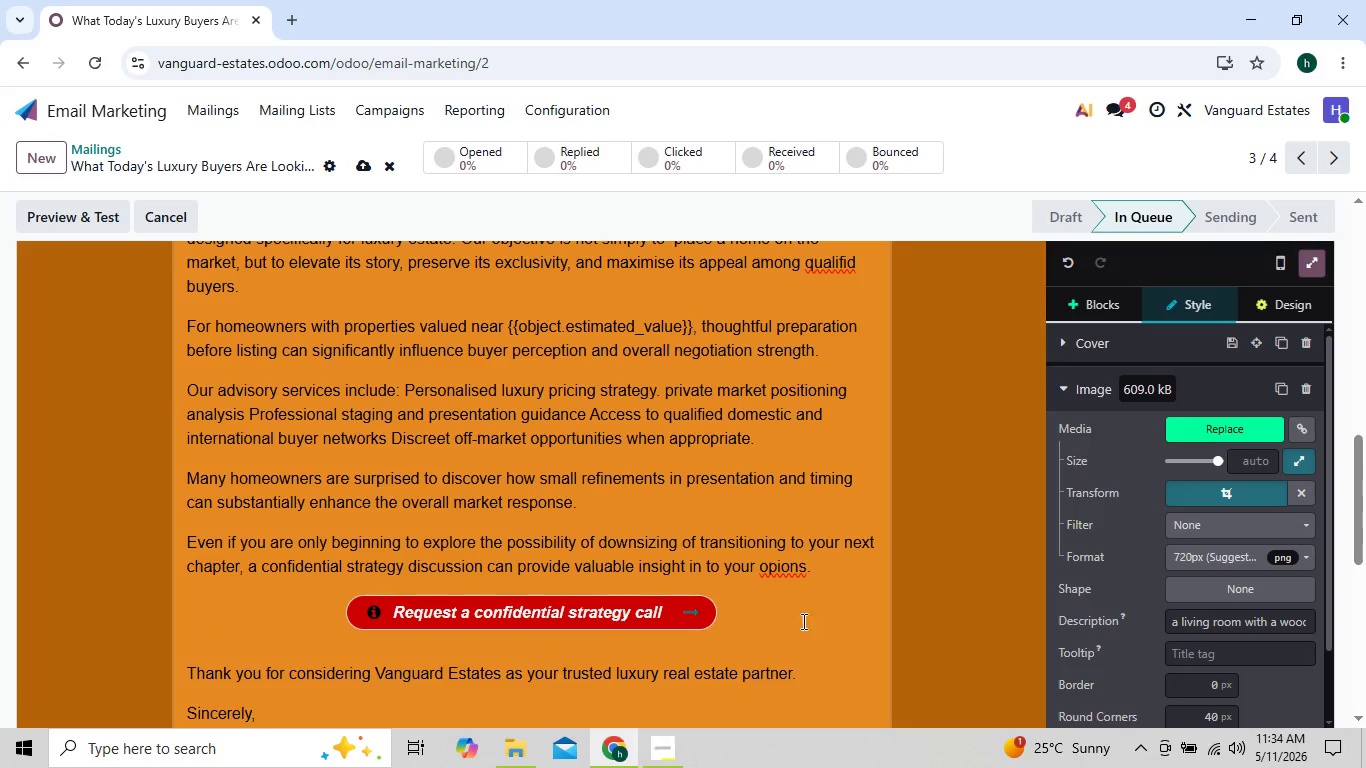 
mouse_move([783, 549])
 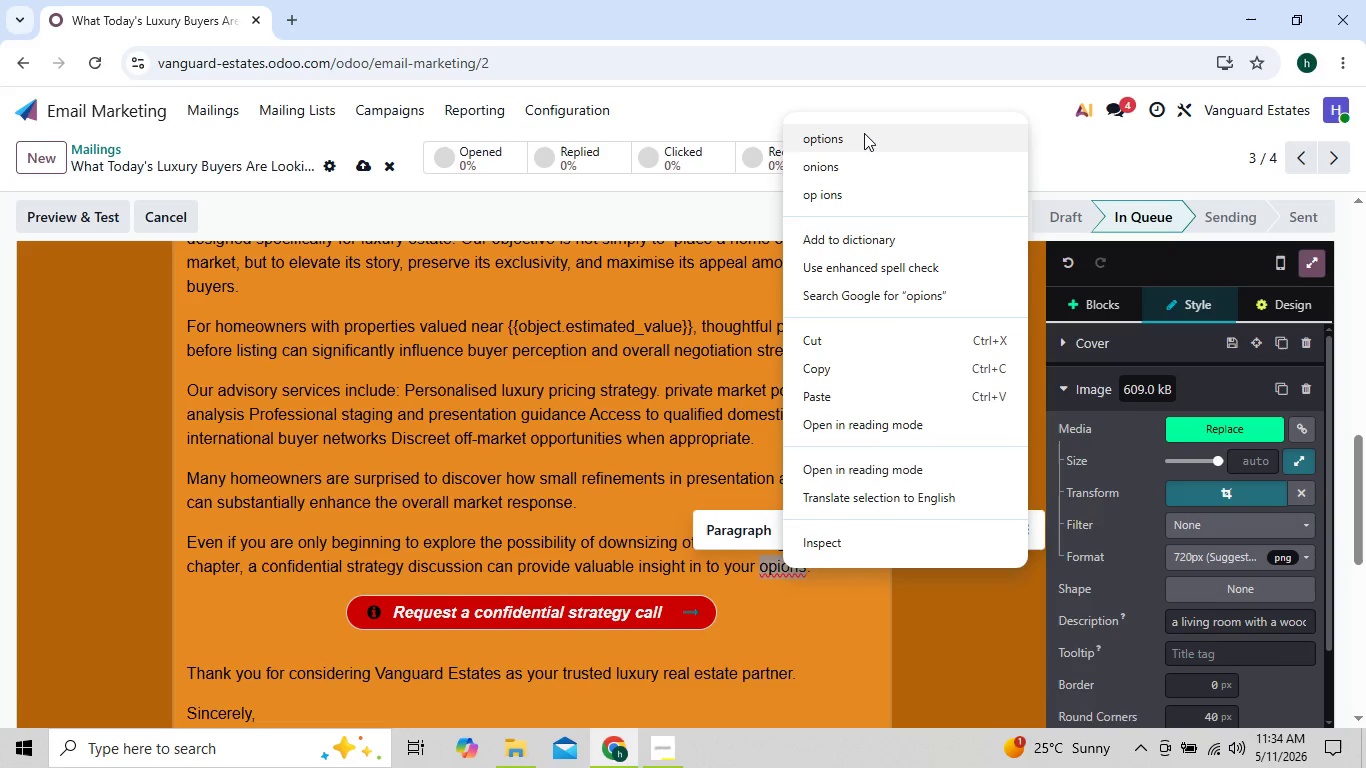 
left_click([864, 133])
 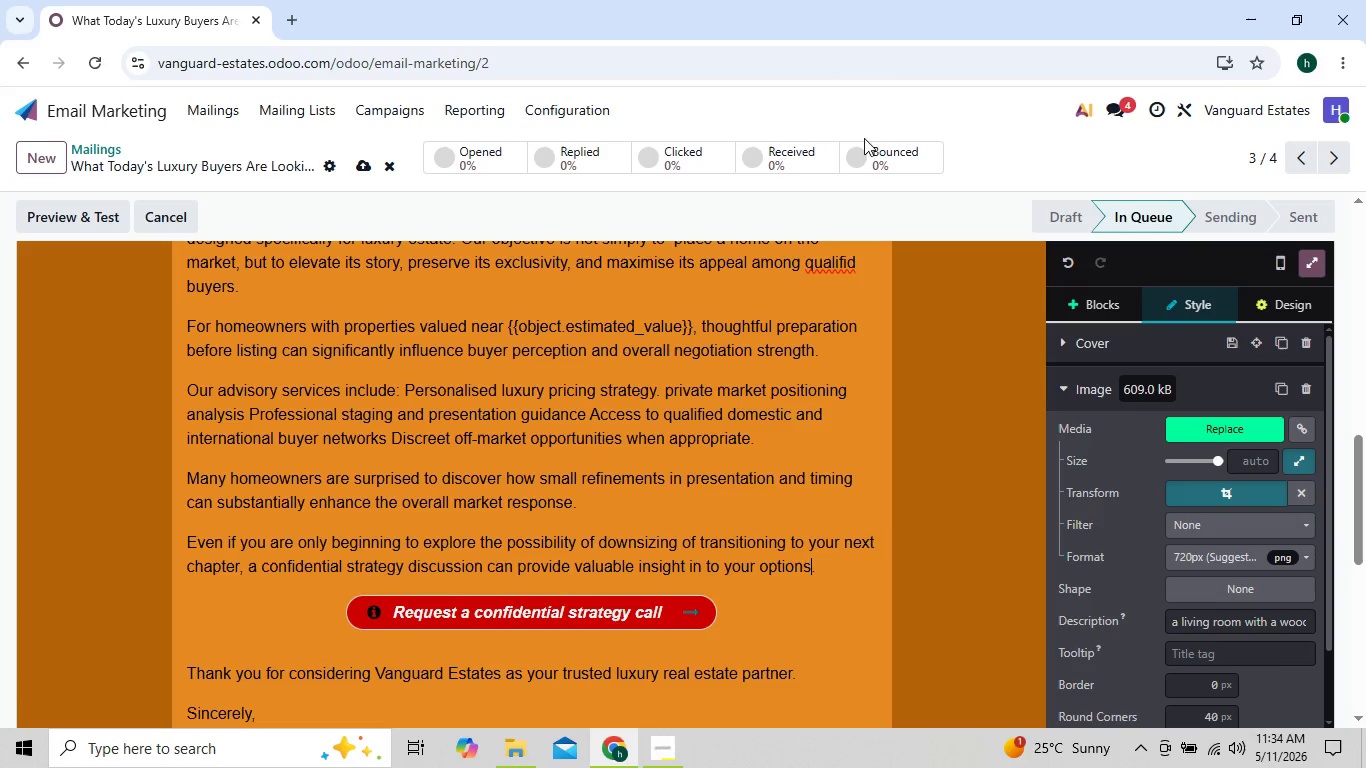 
mouse_move([730, 510])
 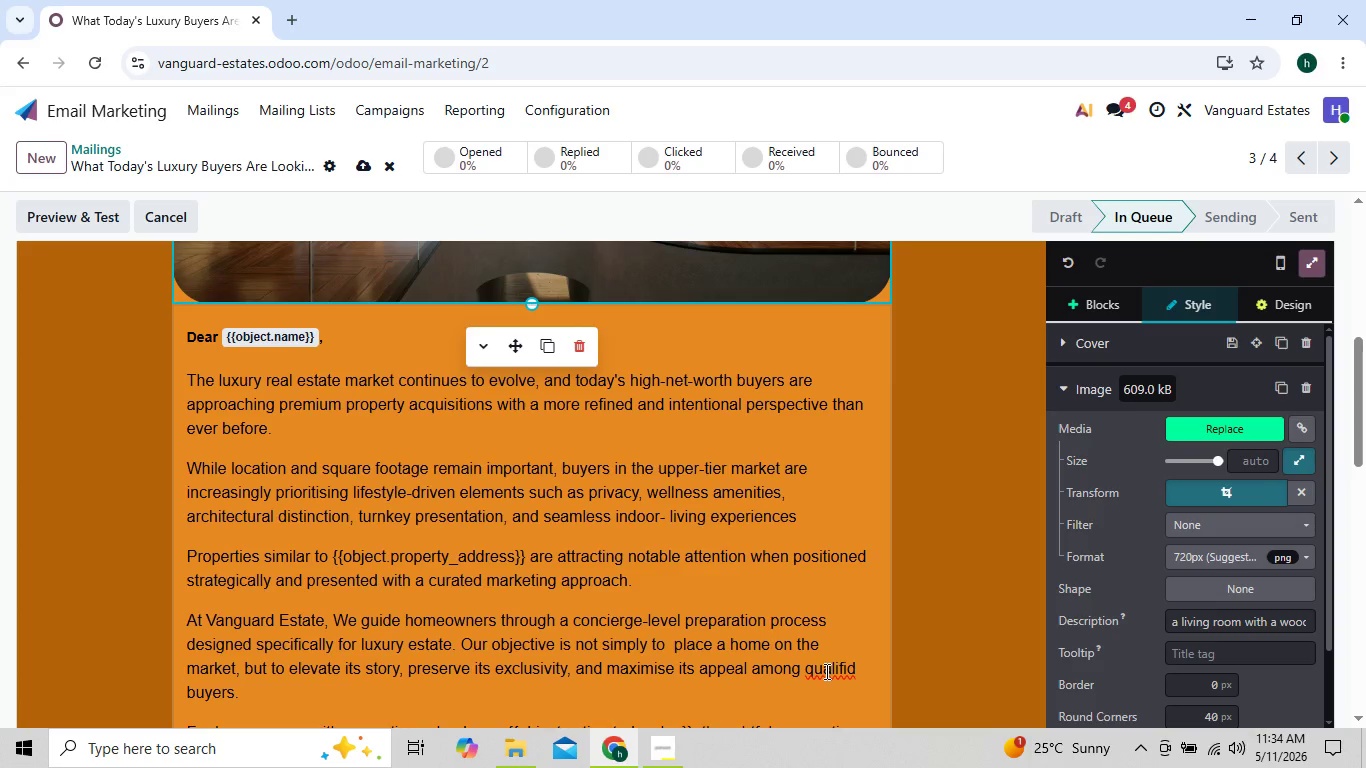 
right_click([825, 671])
 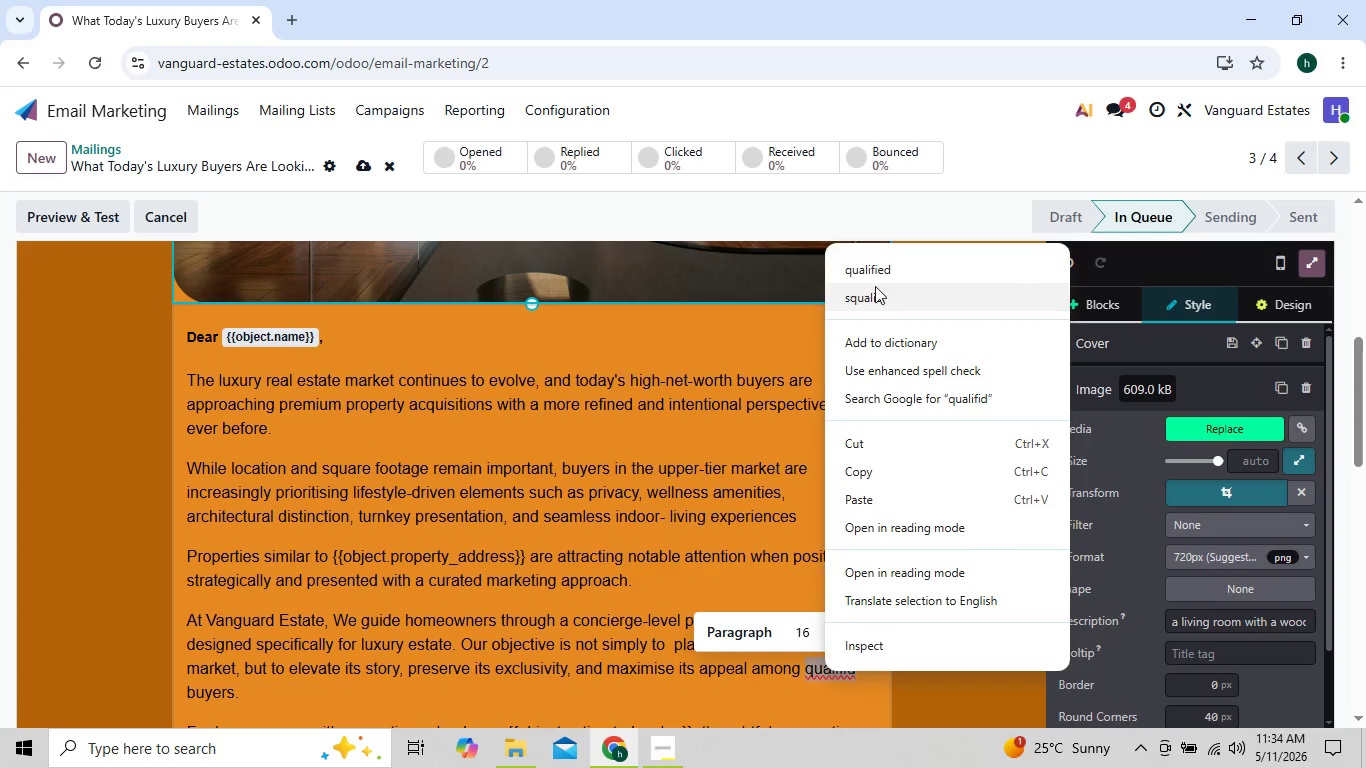 
left_click([881, 270])
 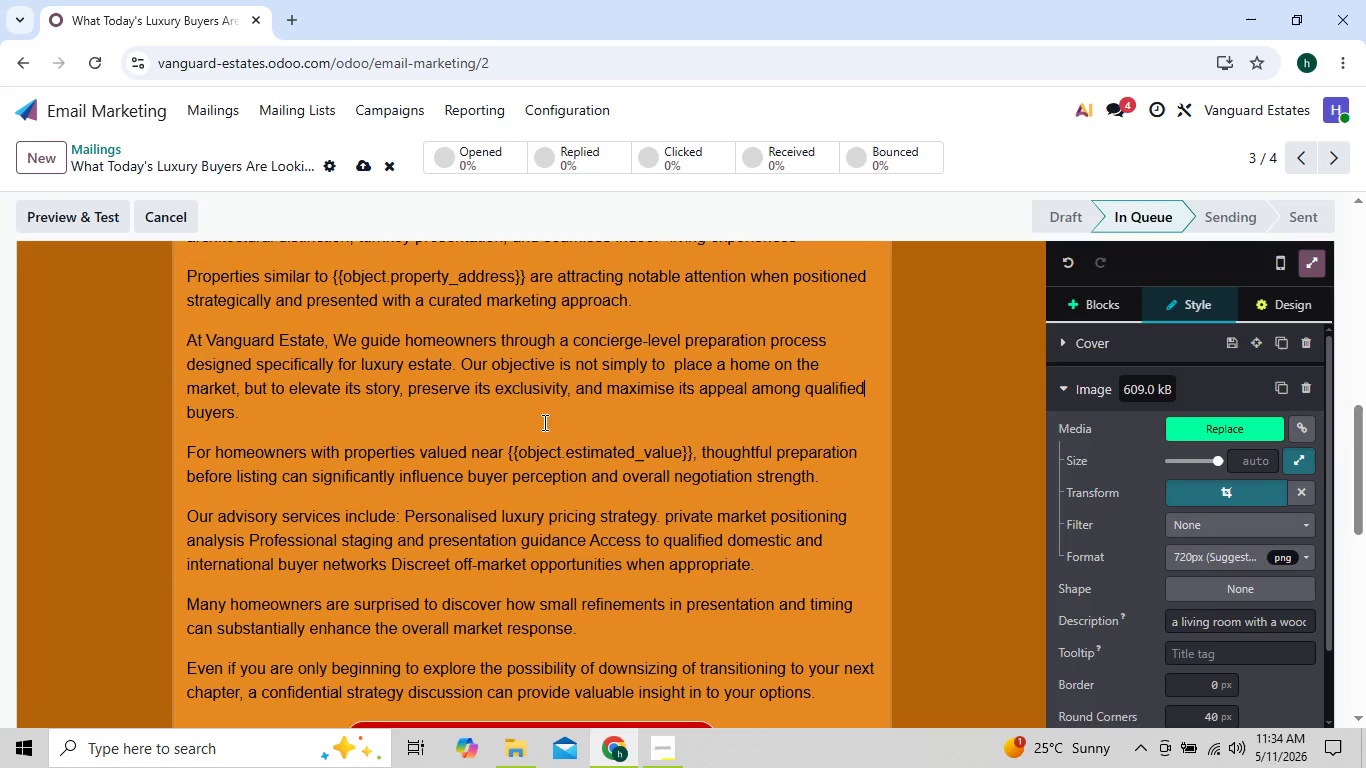 
left_click([508, 446])
 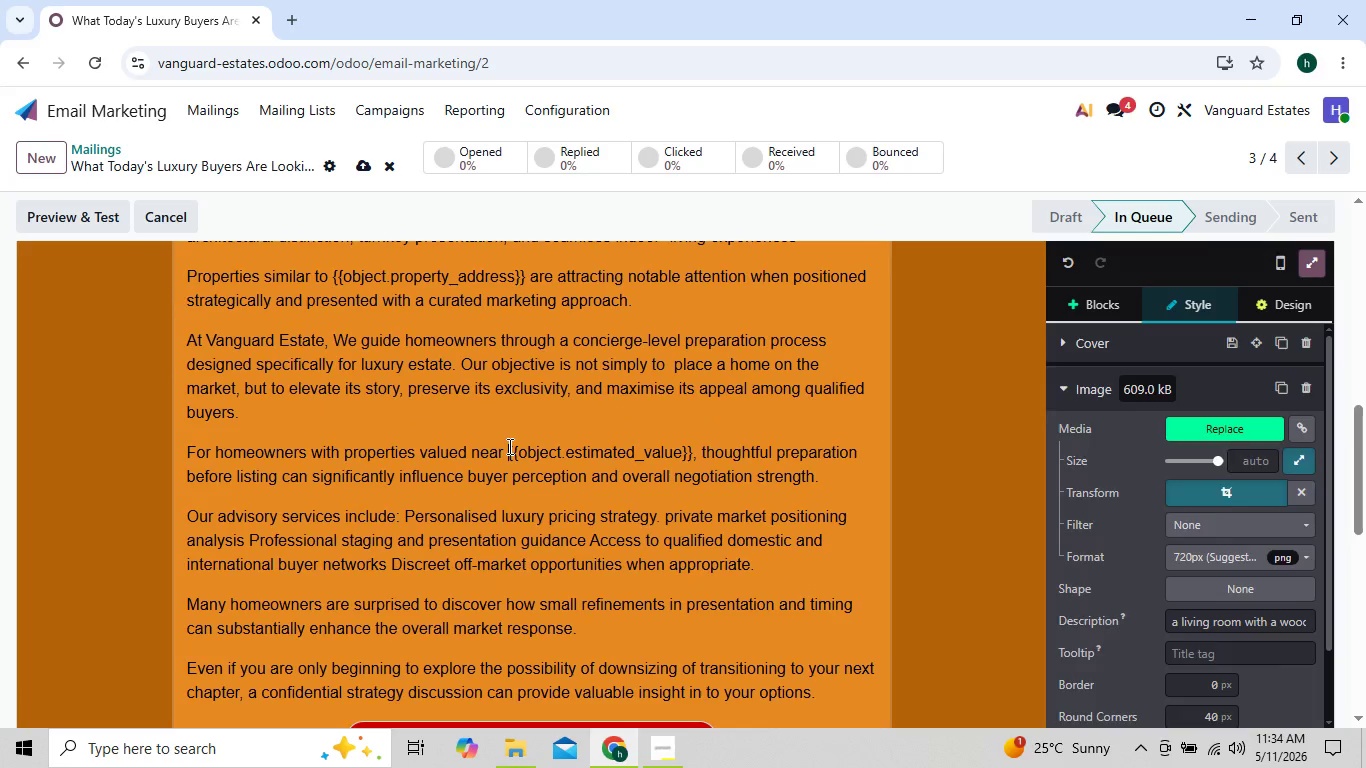 
key(Backquote)
 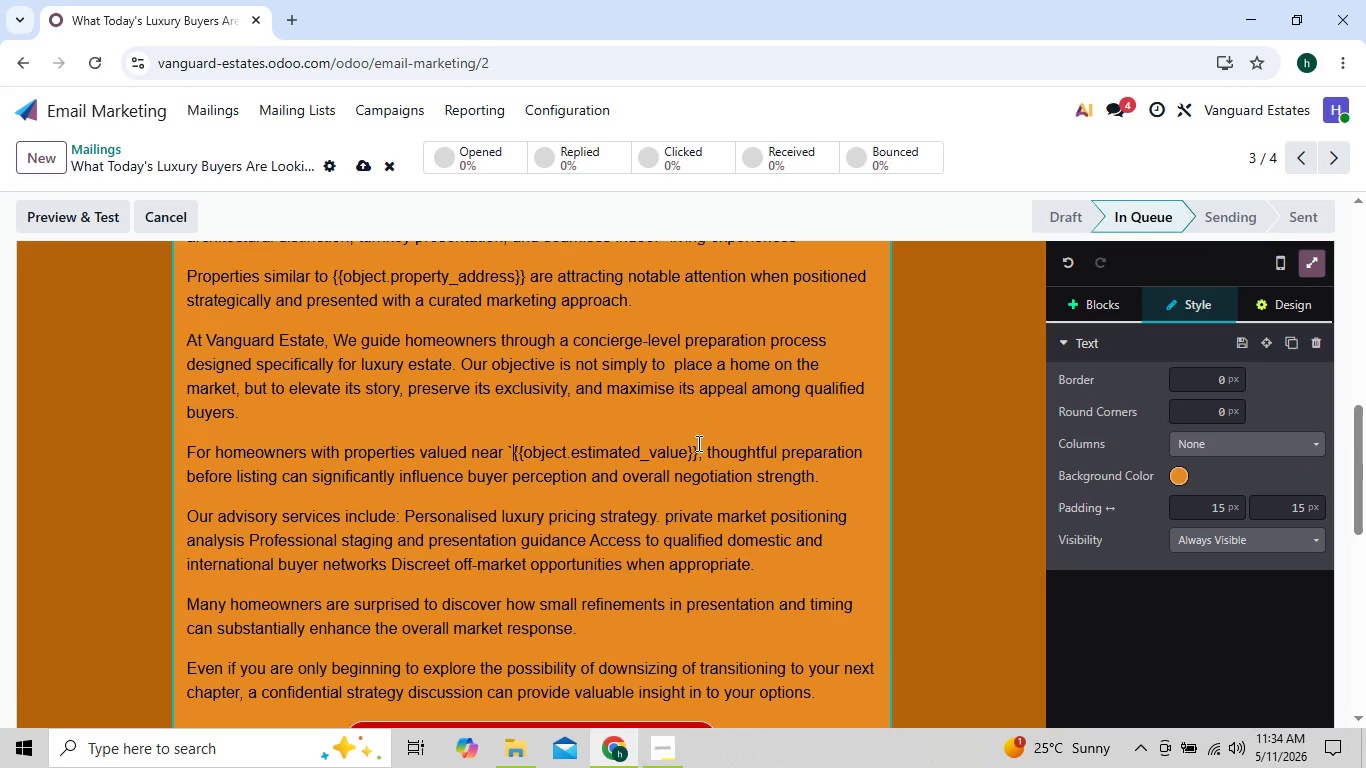 
left_click([698, 445])
 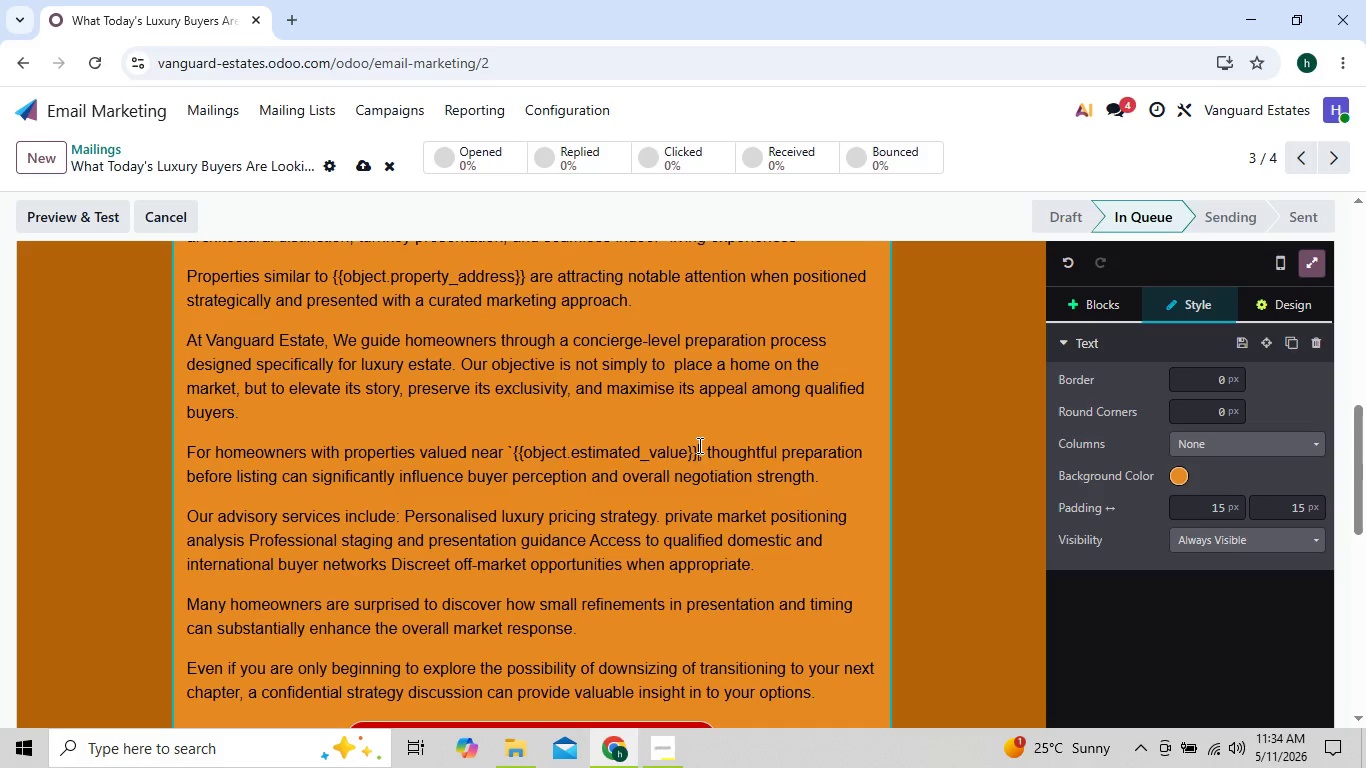 
key(Backquote)
 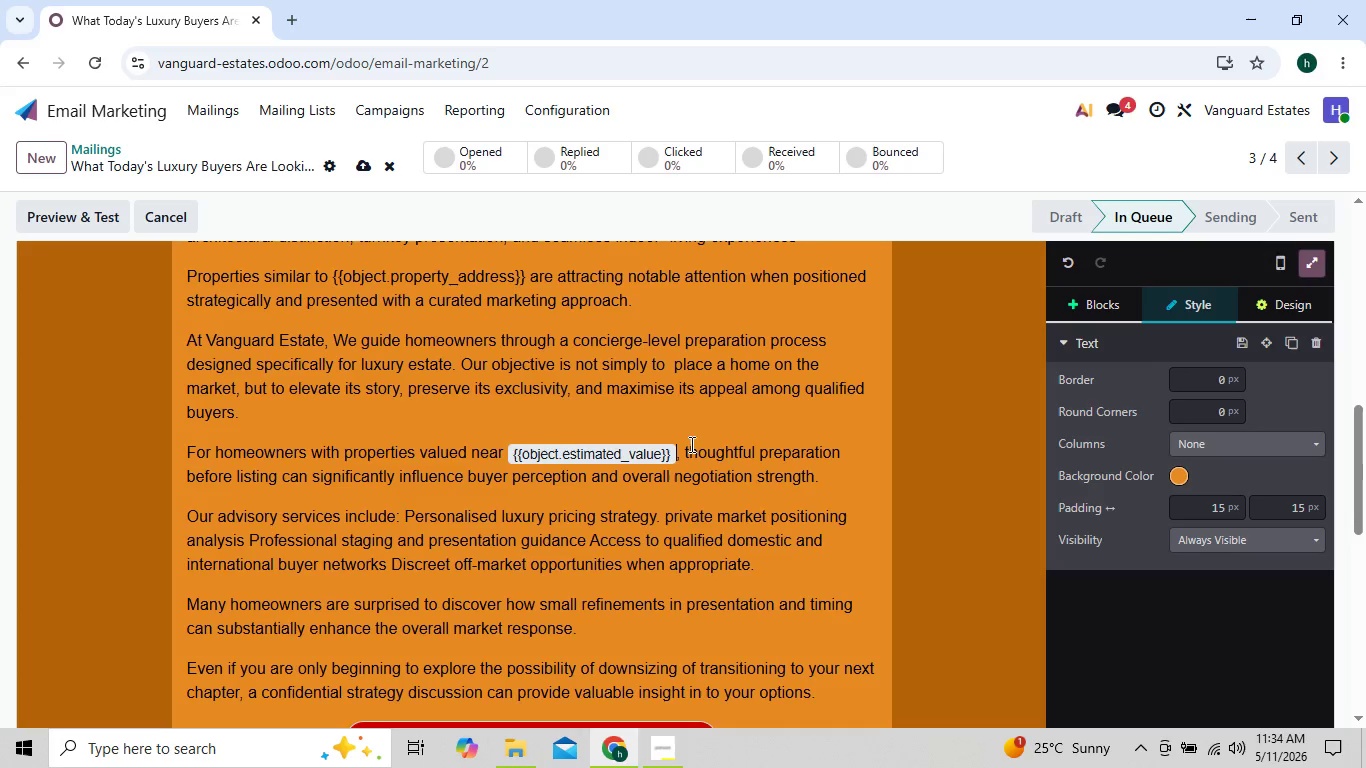 
mouse_move([575, 451])
 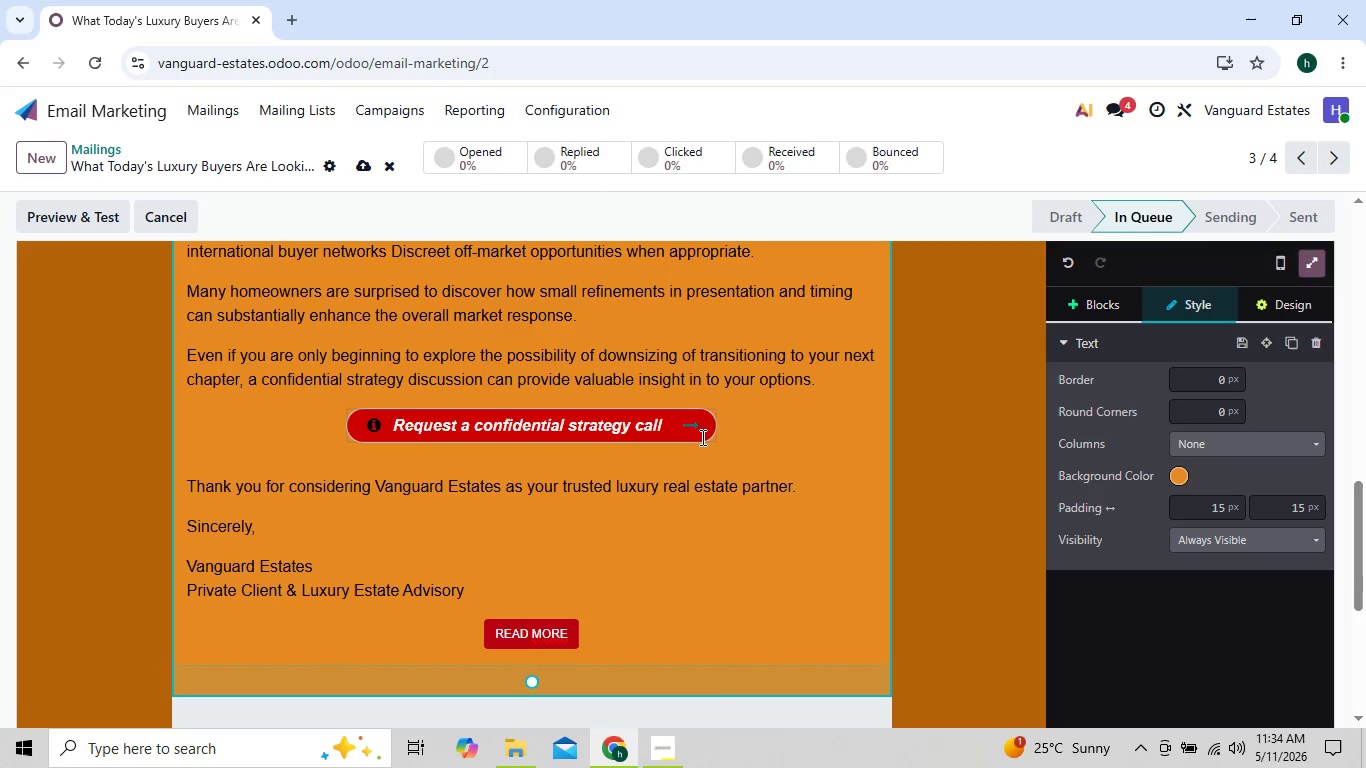 
left_click([704, 427])
 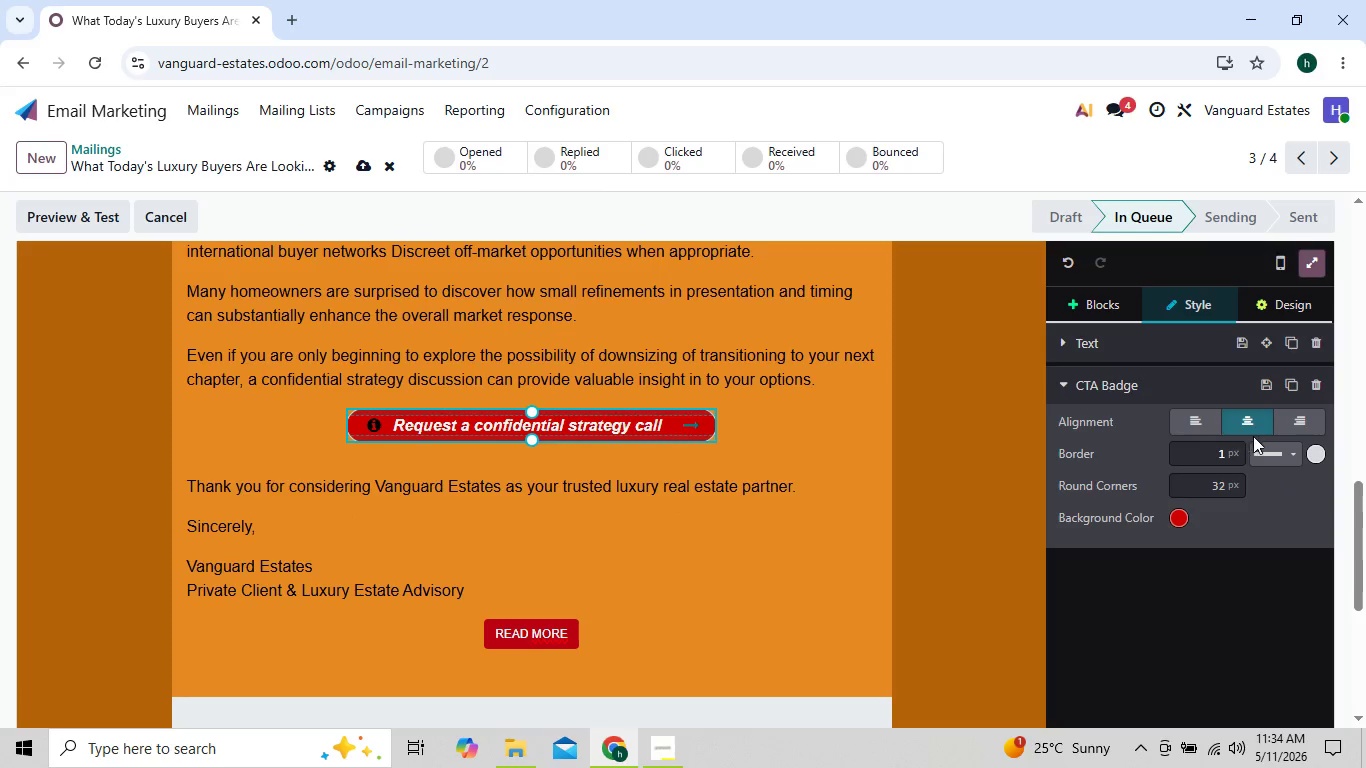 
left_click([1313, 451])
 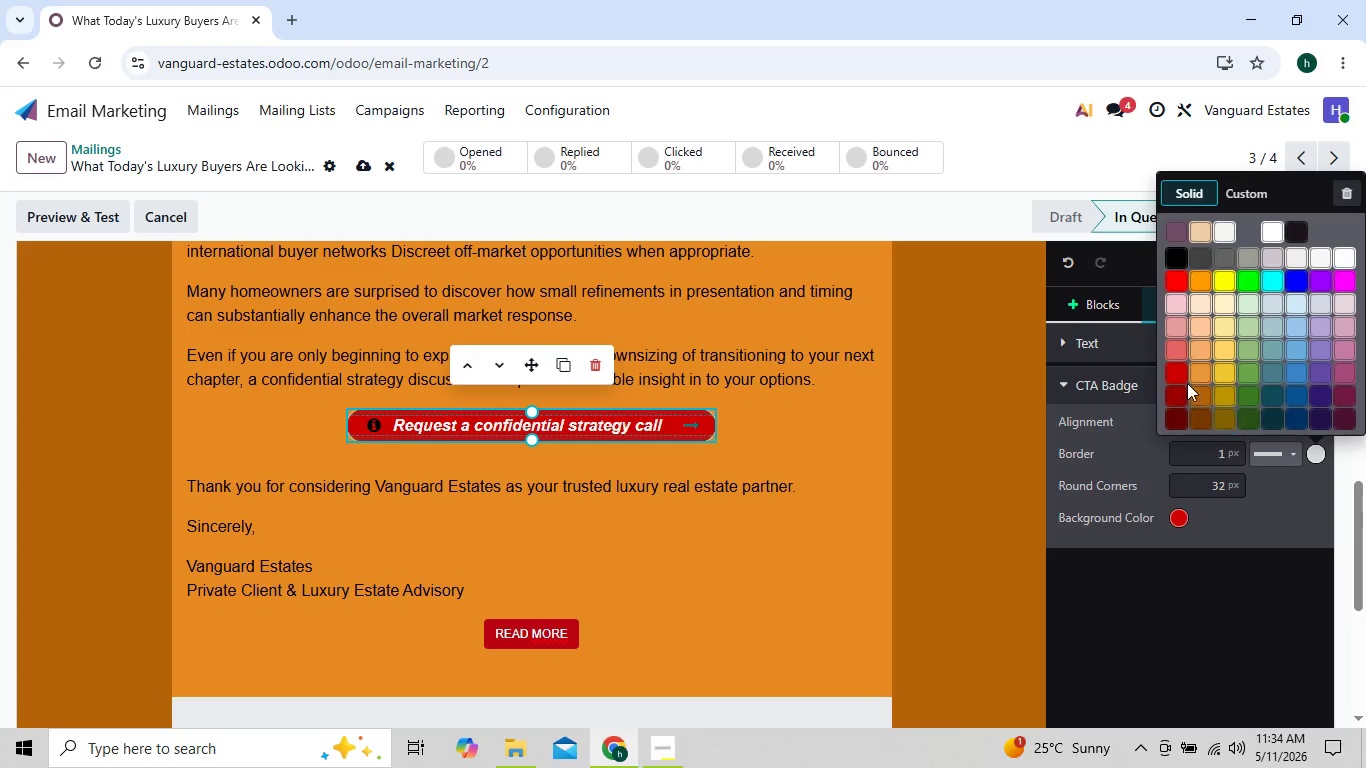 
left_click([1178, 378])
 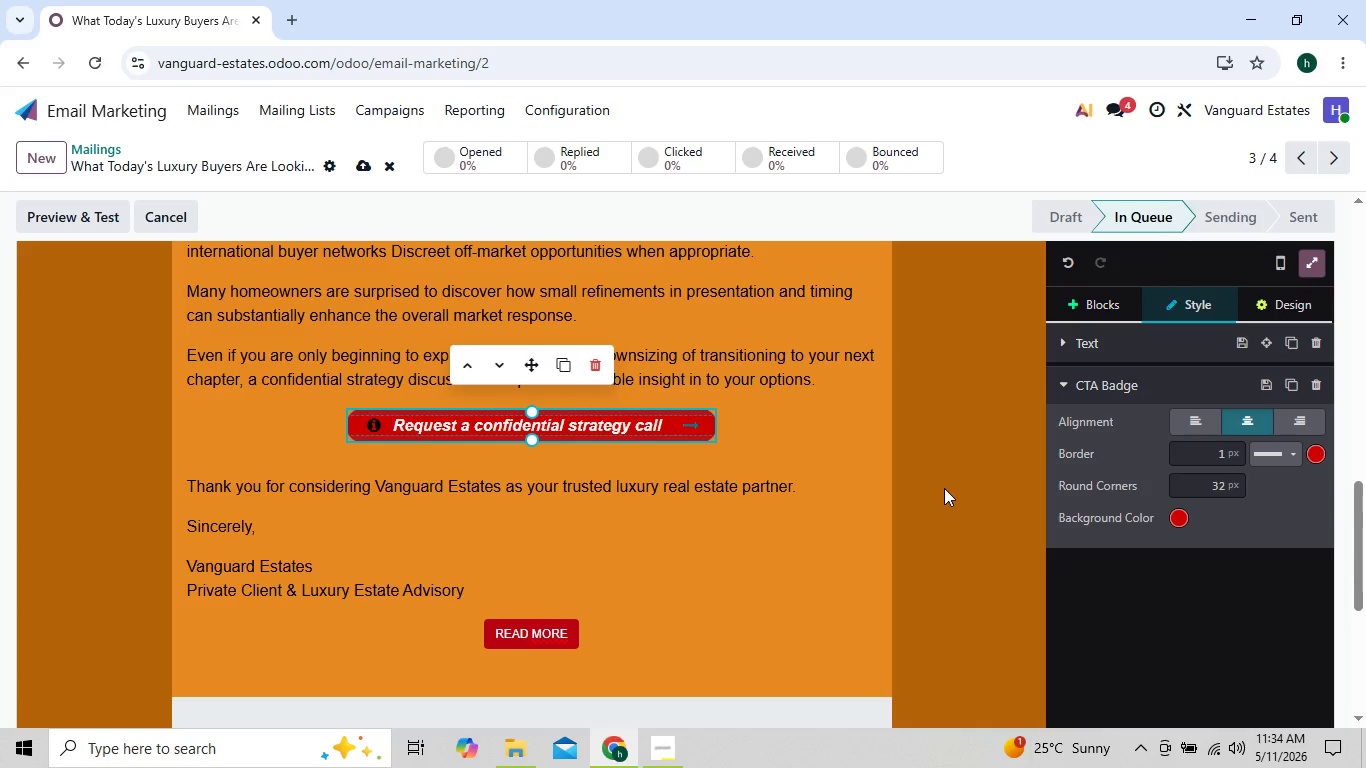 
left_click([944, 488])
 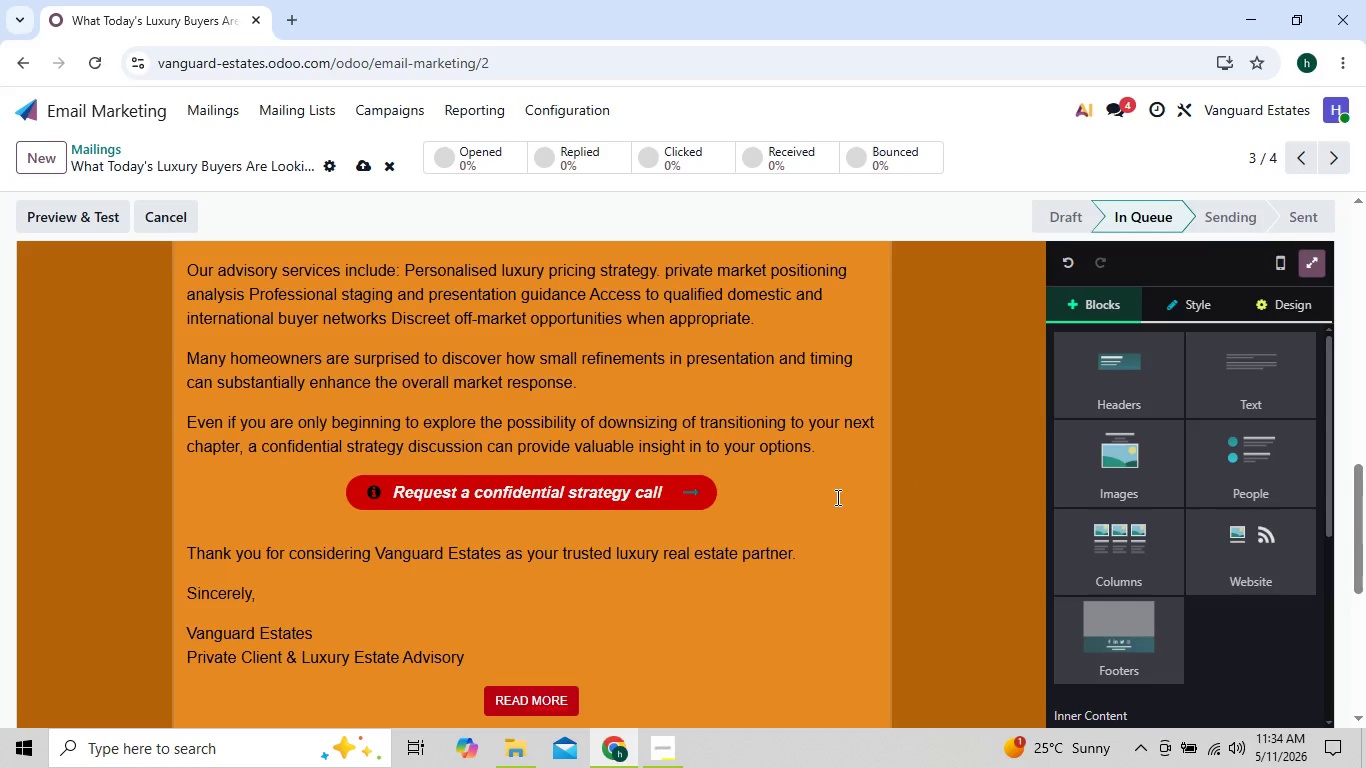 
wait(9.06)
 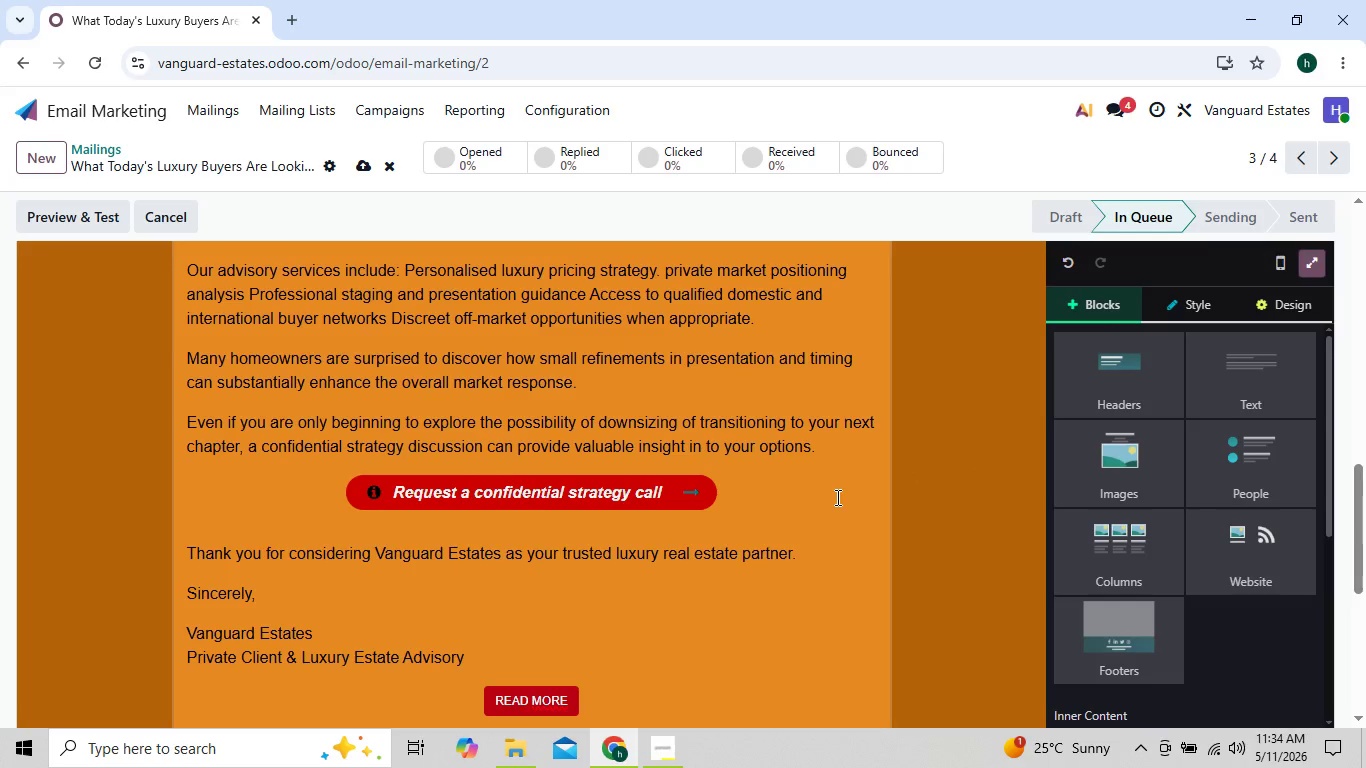 
left_click([364, 167])
 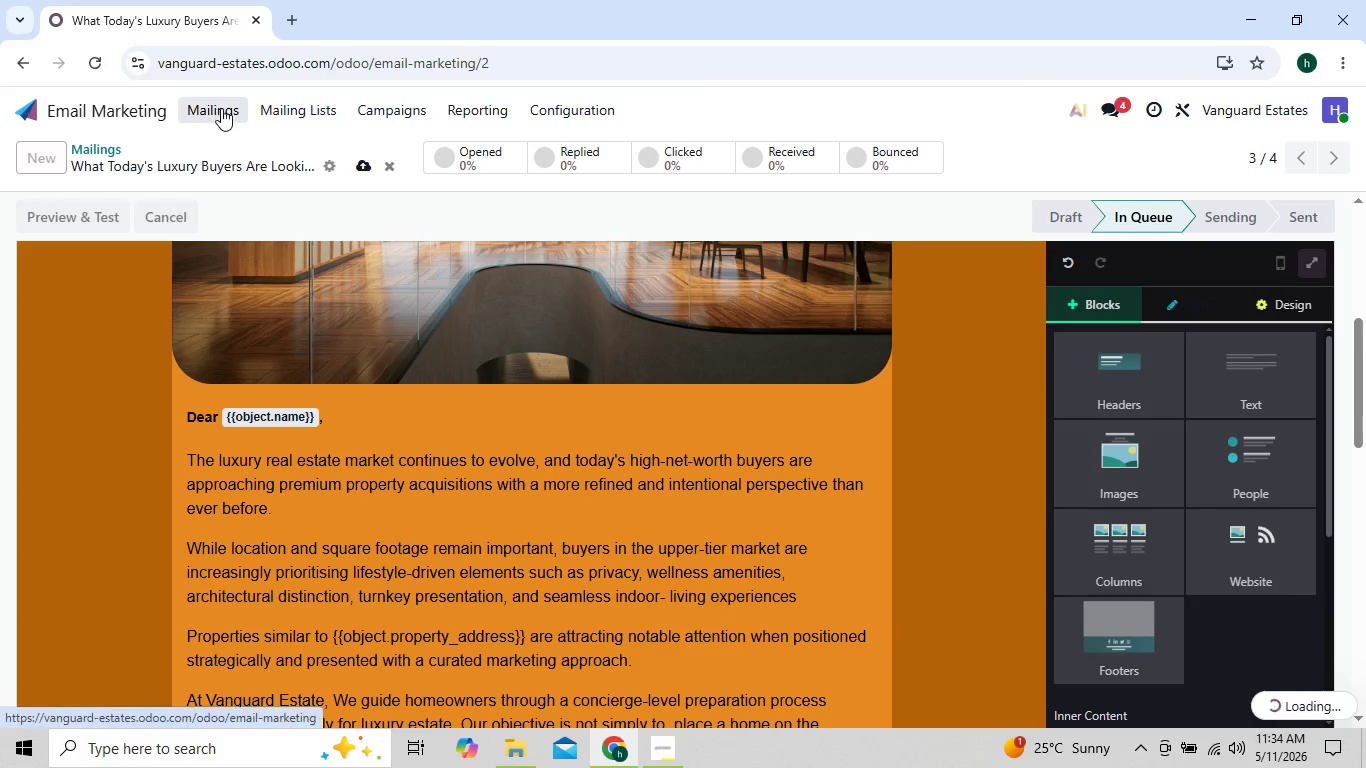 
left_click([222, 108])
 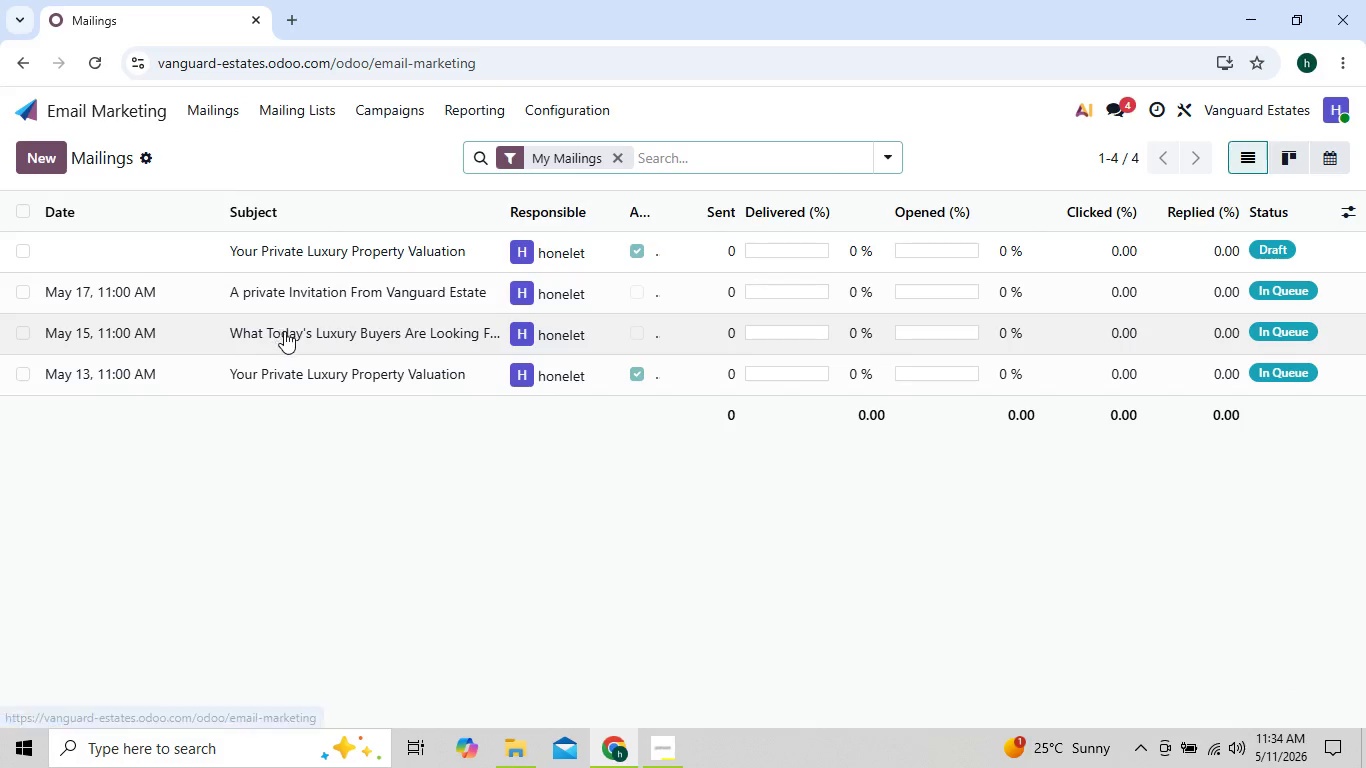 
left_click([288, 306])
 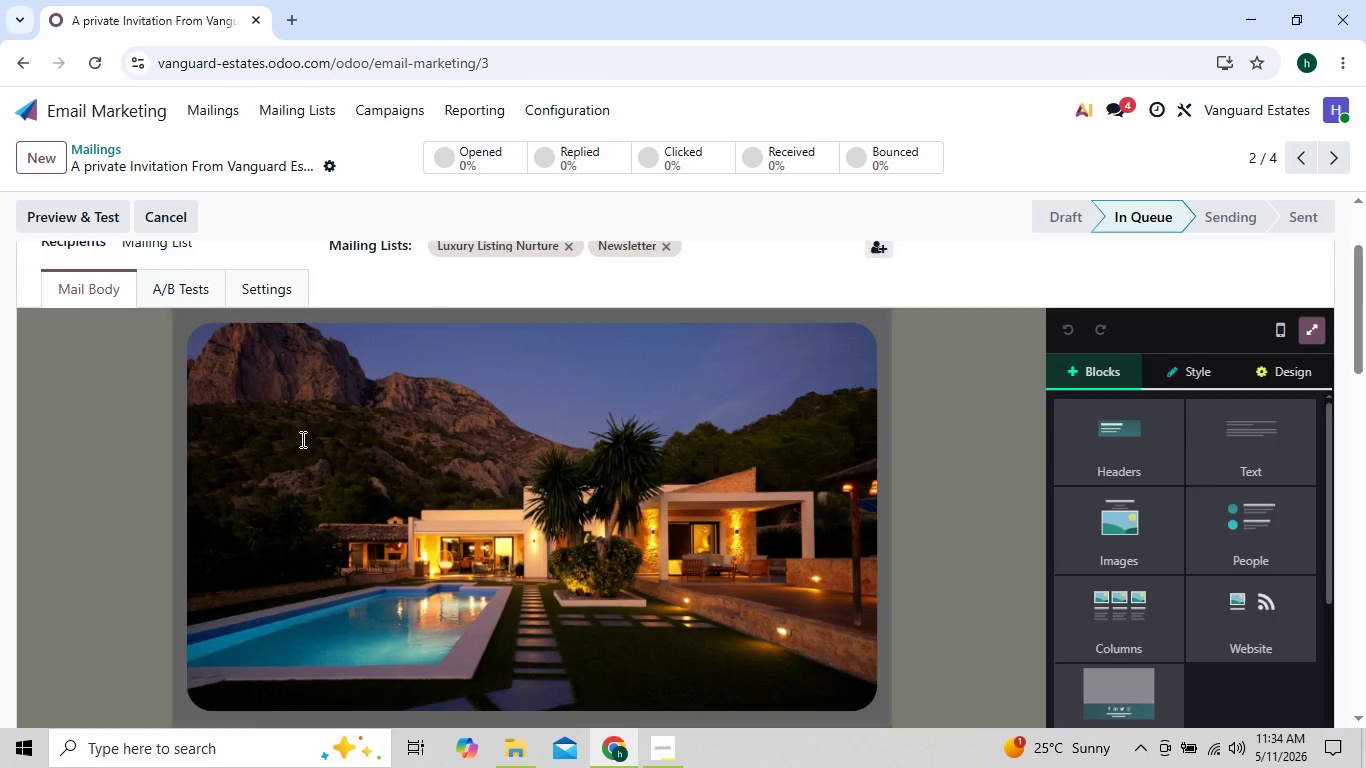 
right_click([301, 439])
 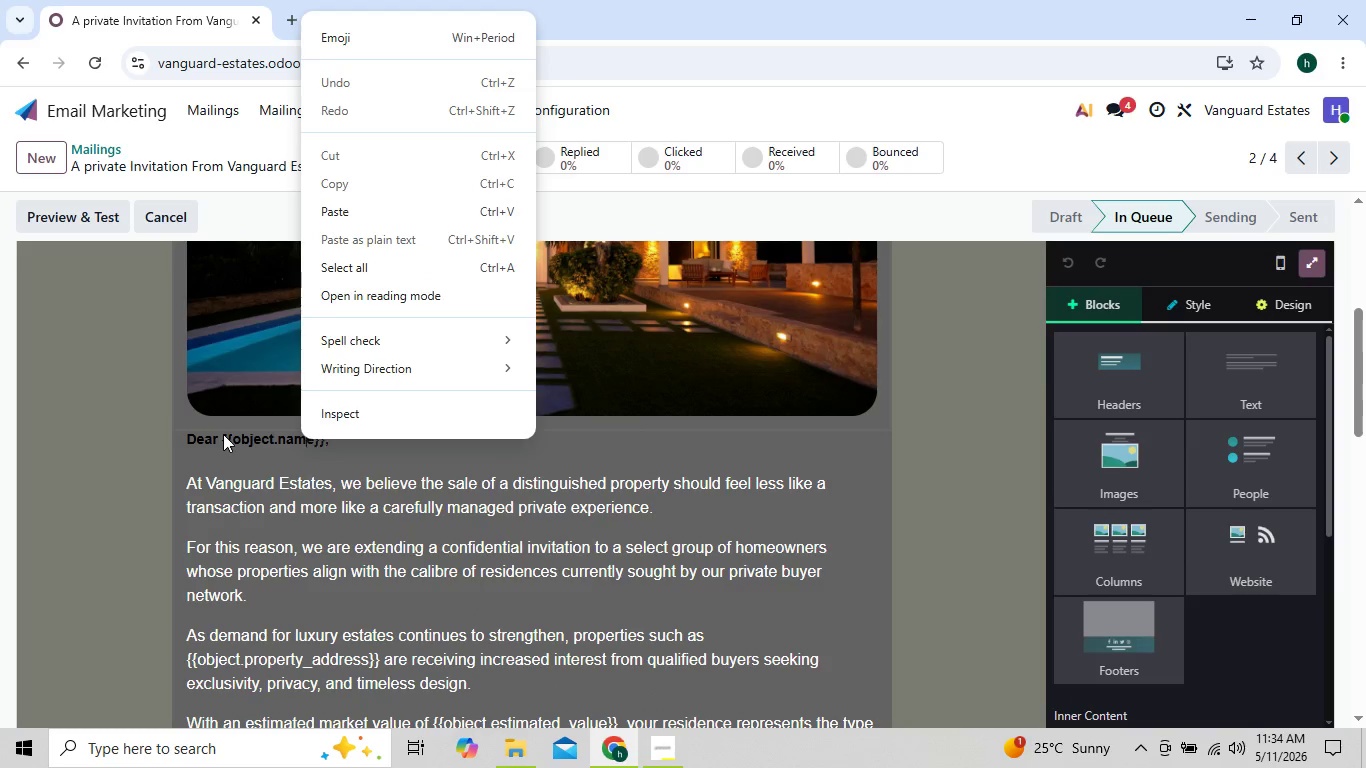 
left_click([223, 434])
 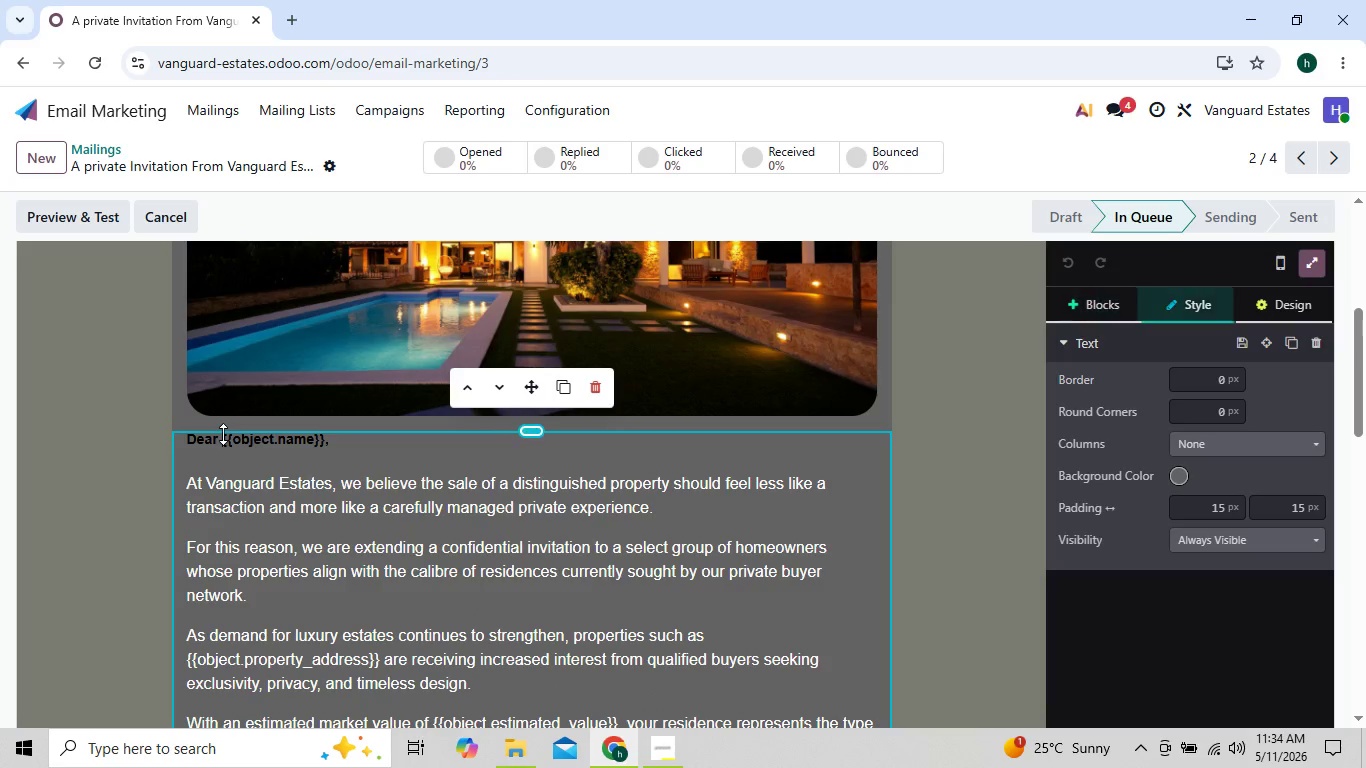 
key(Backquote)
 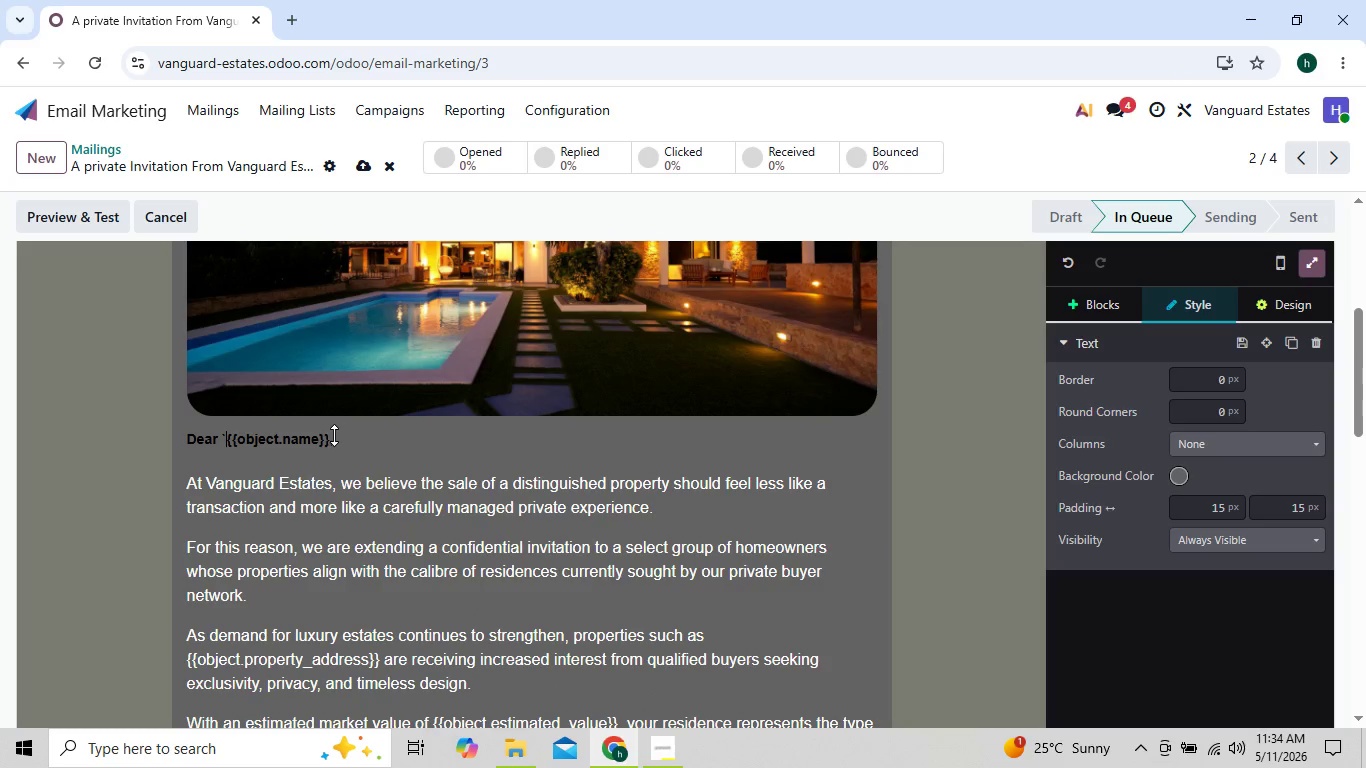 
left_click([330, 435])
 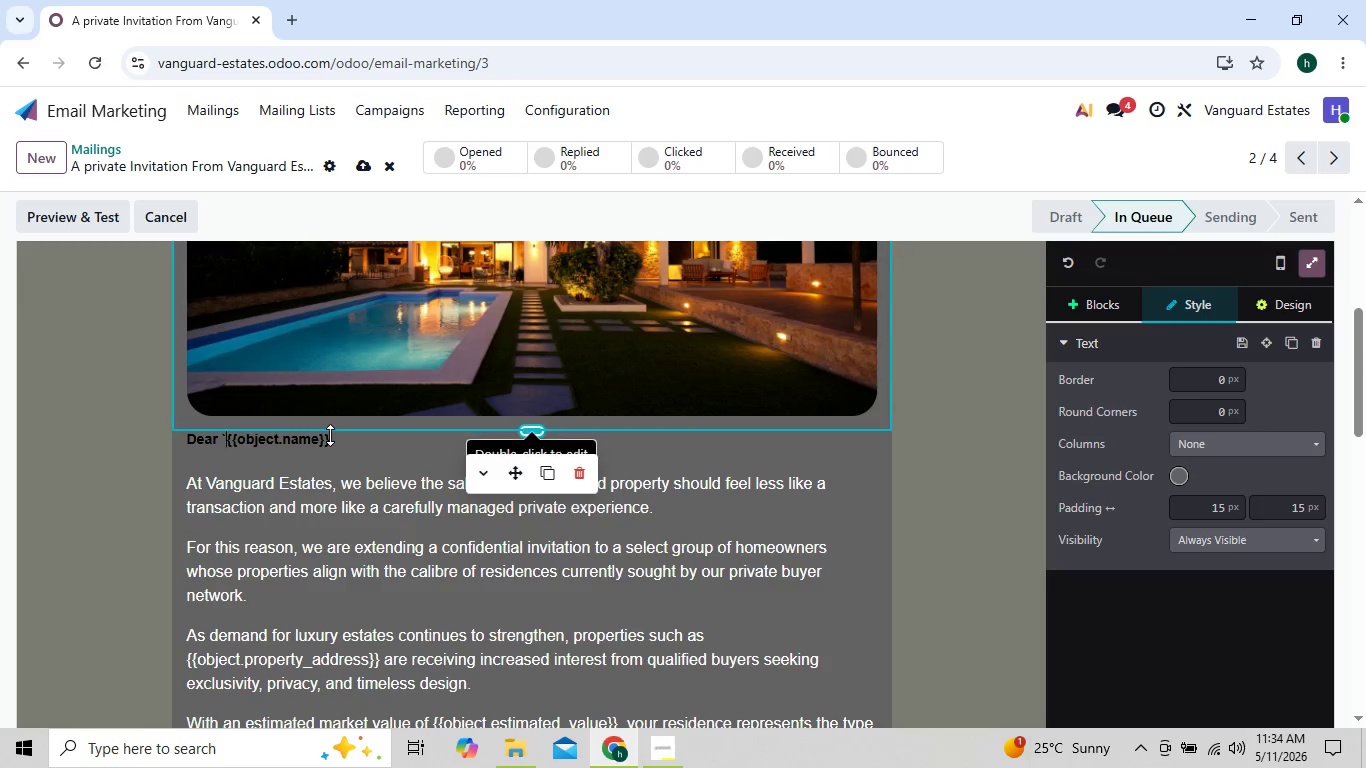 
key(Backquote)
 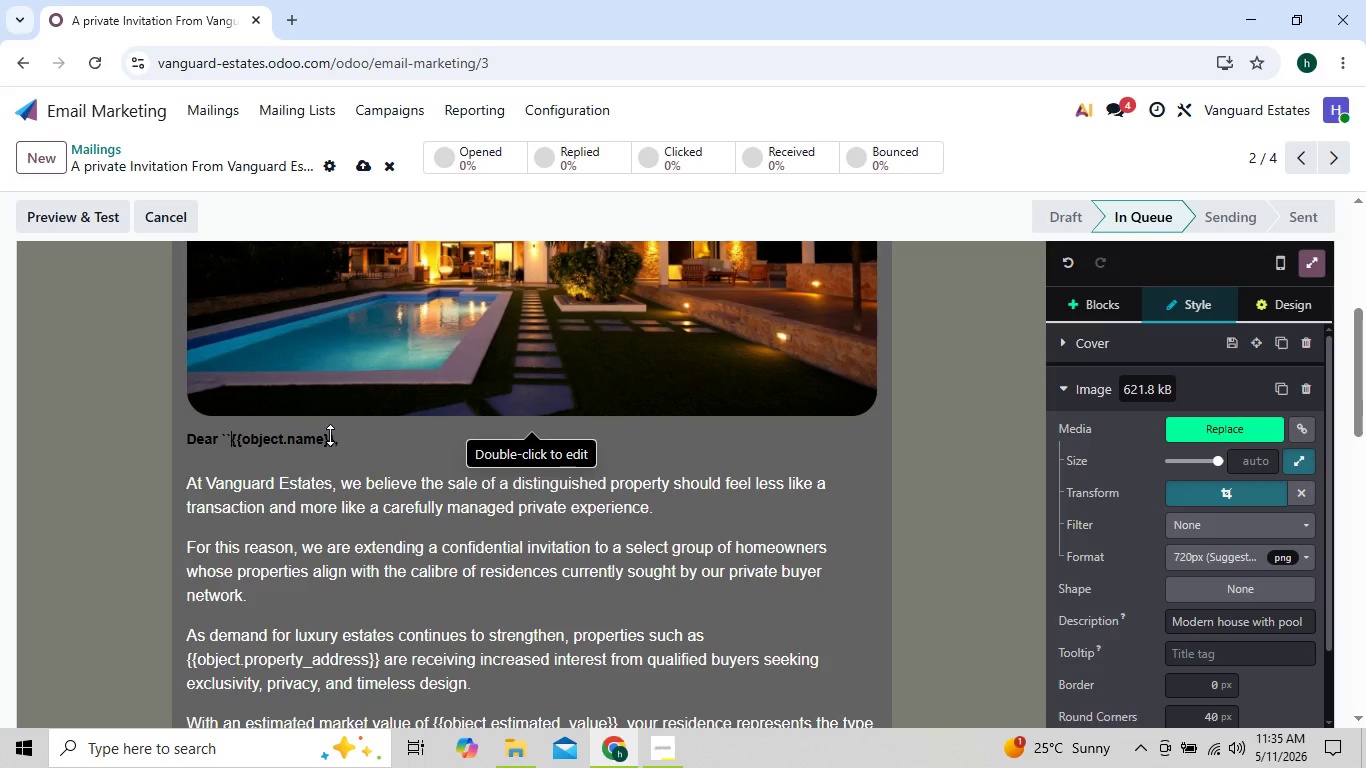 
key(Backspace)
 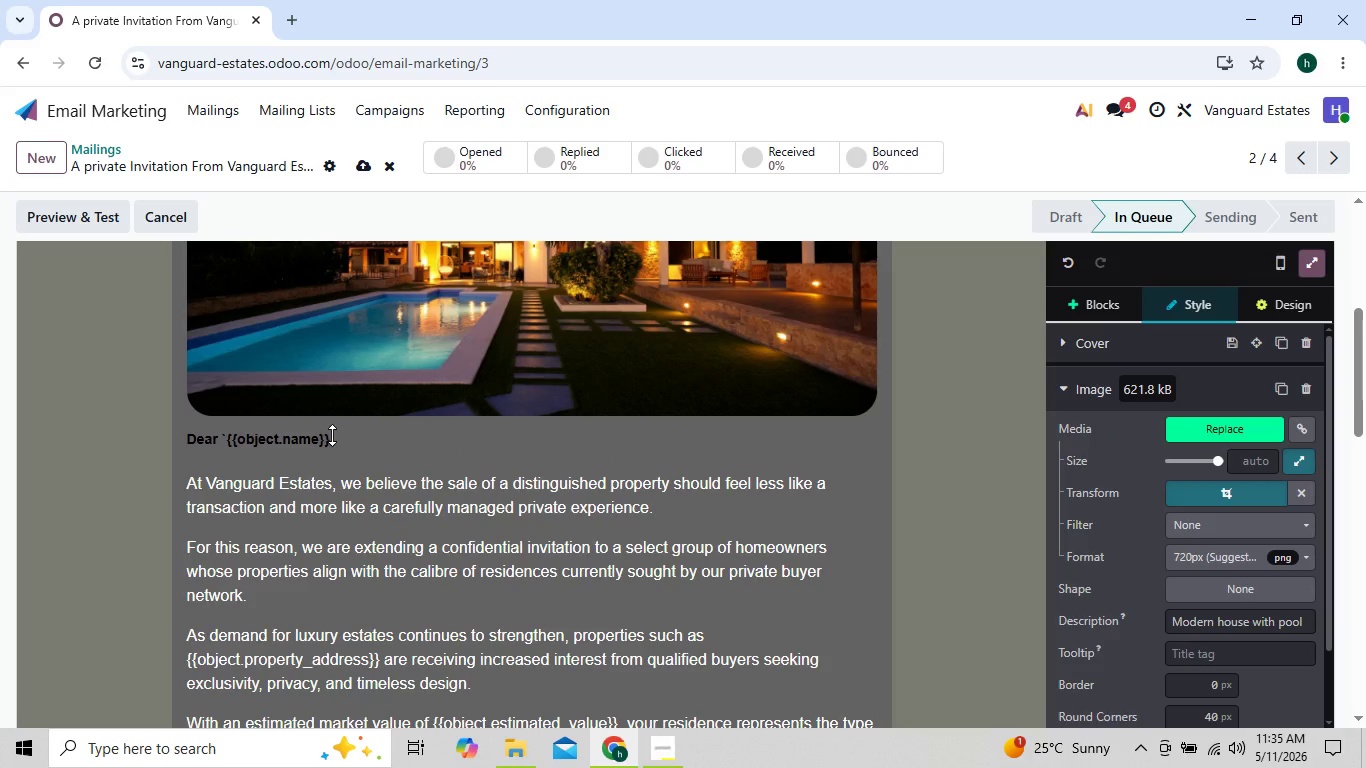 
left_click([332, 435])
 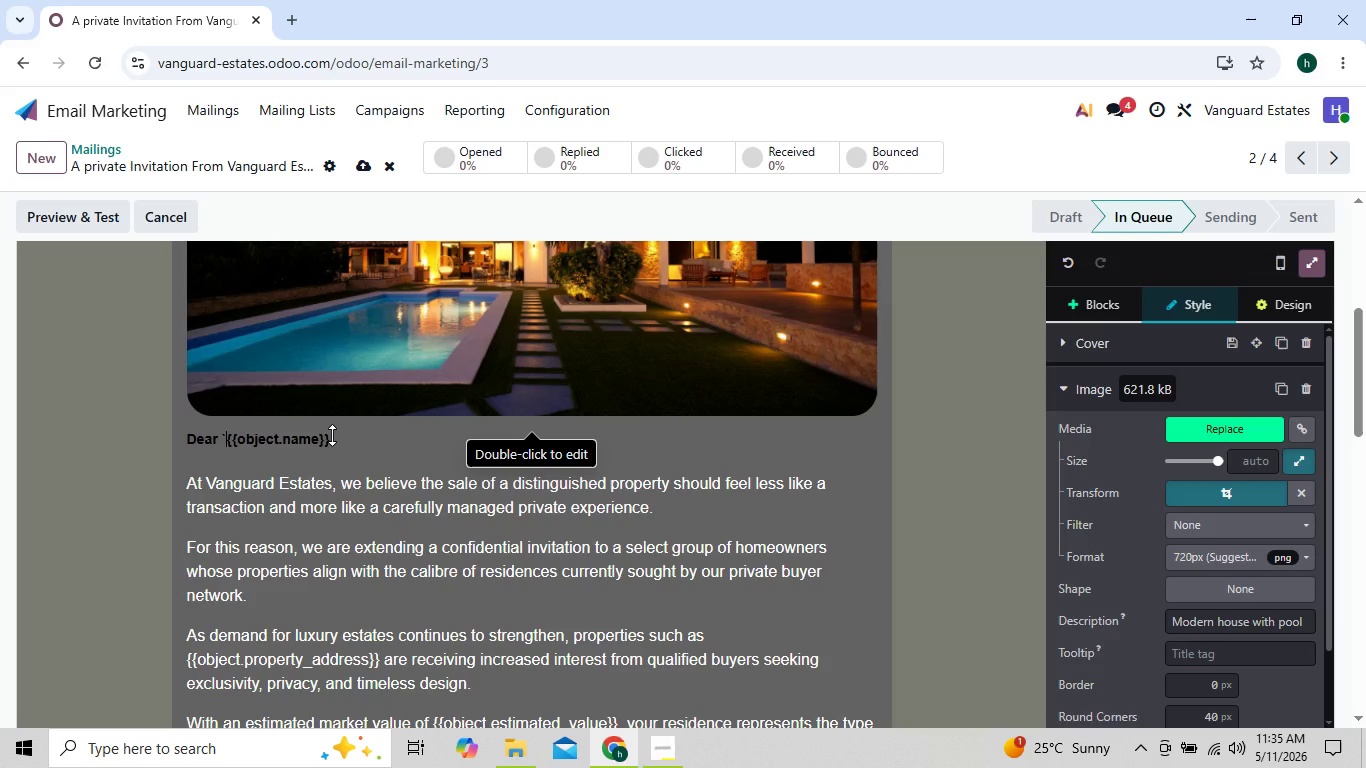 
left_click([332, 435])
 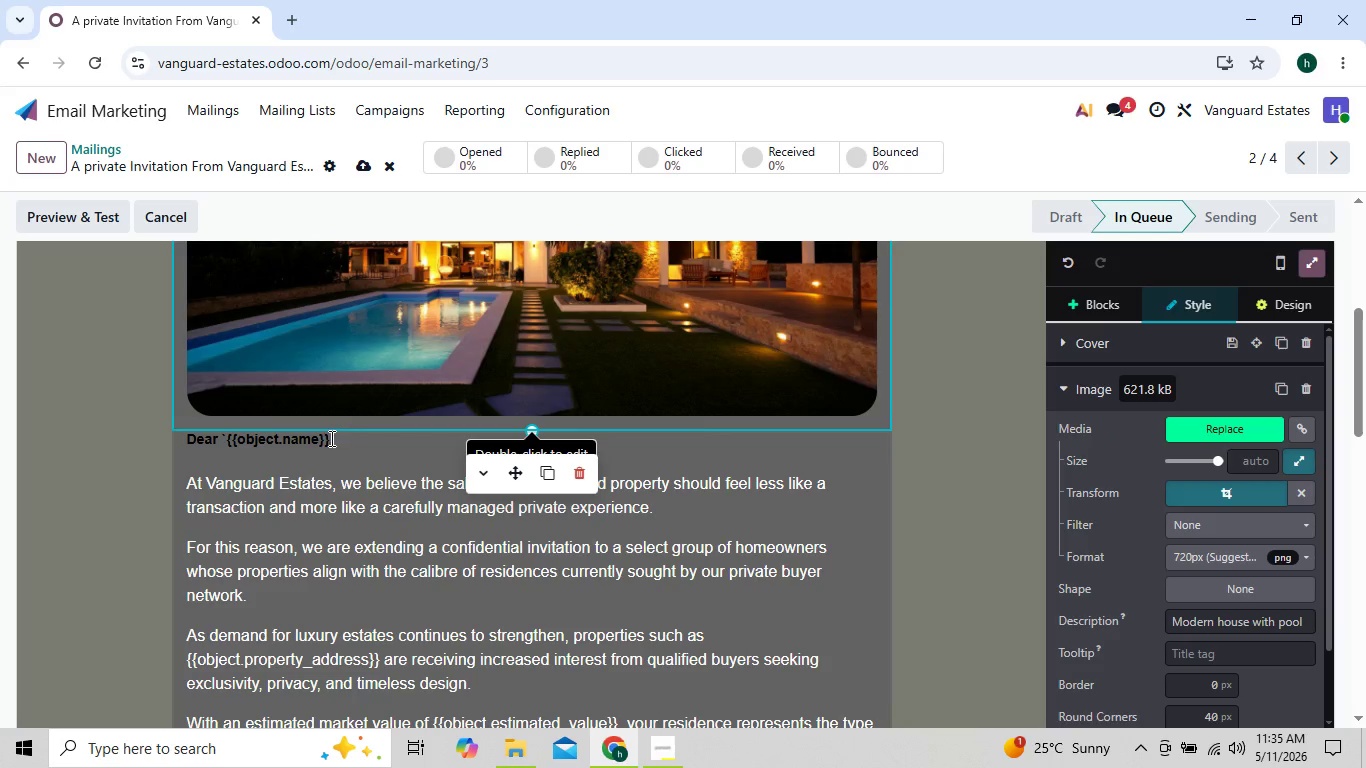 
left_click([324, 443])
 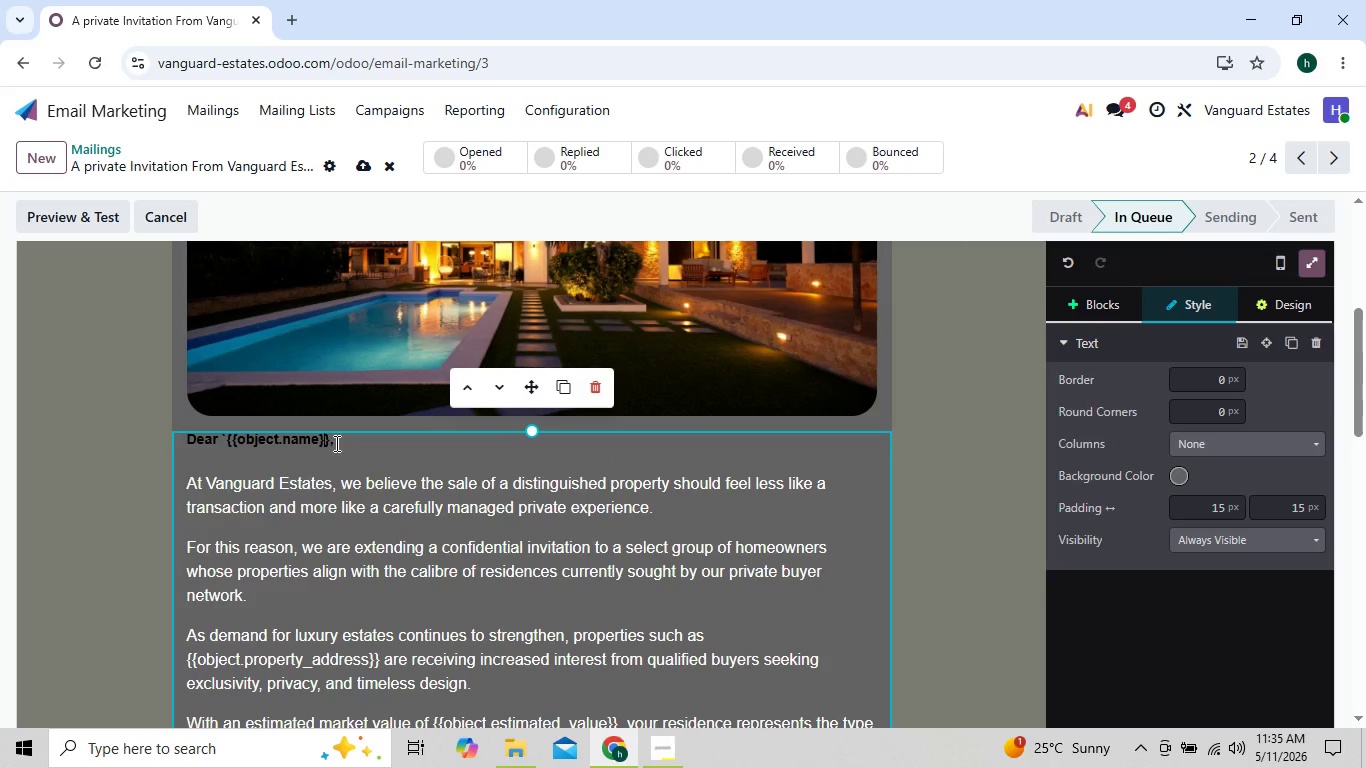 
key(ArrowRight)
 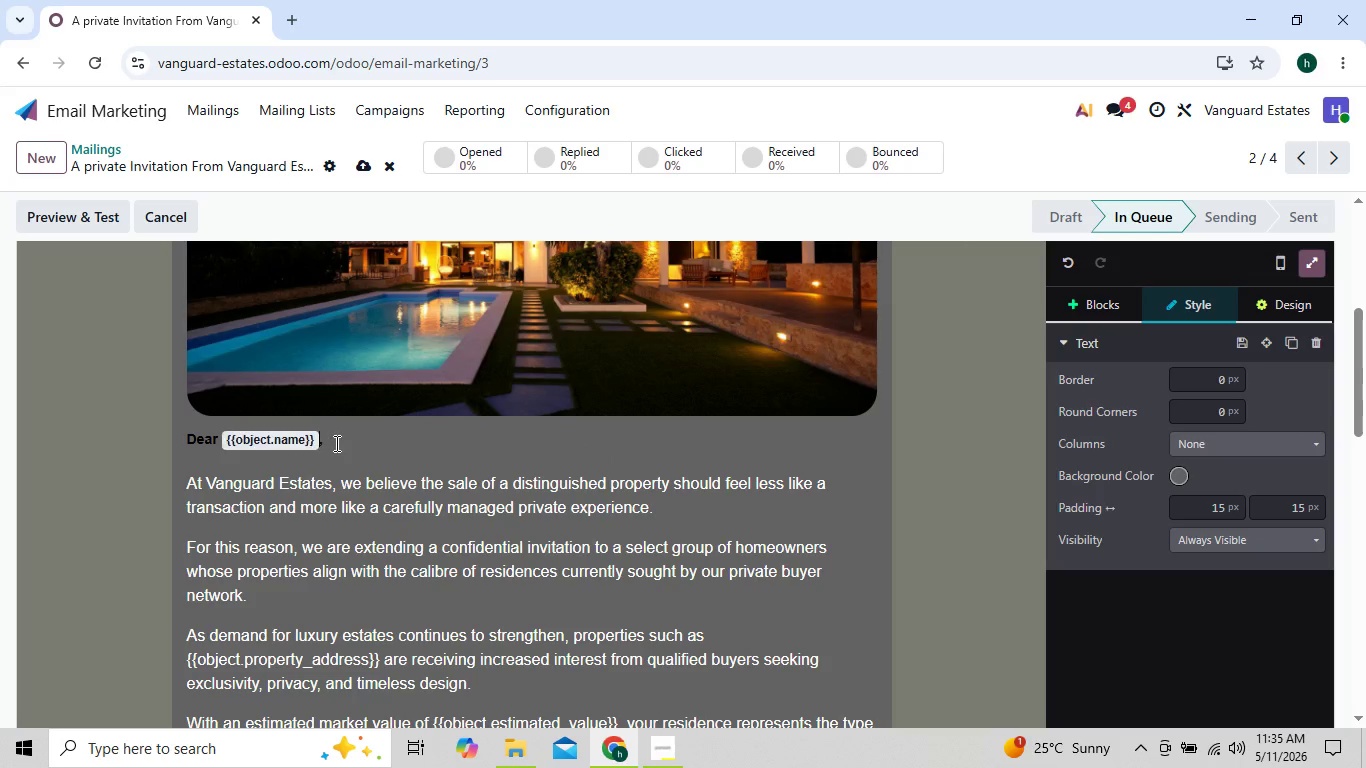 
key(Backquote)
 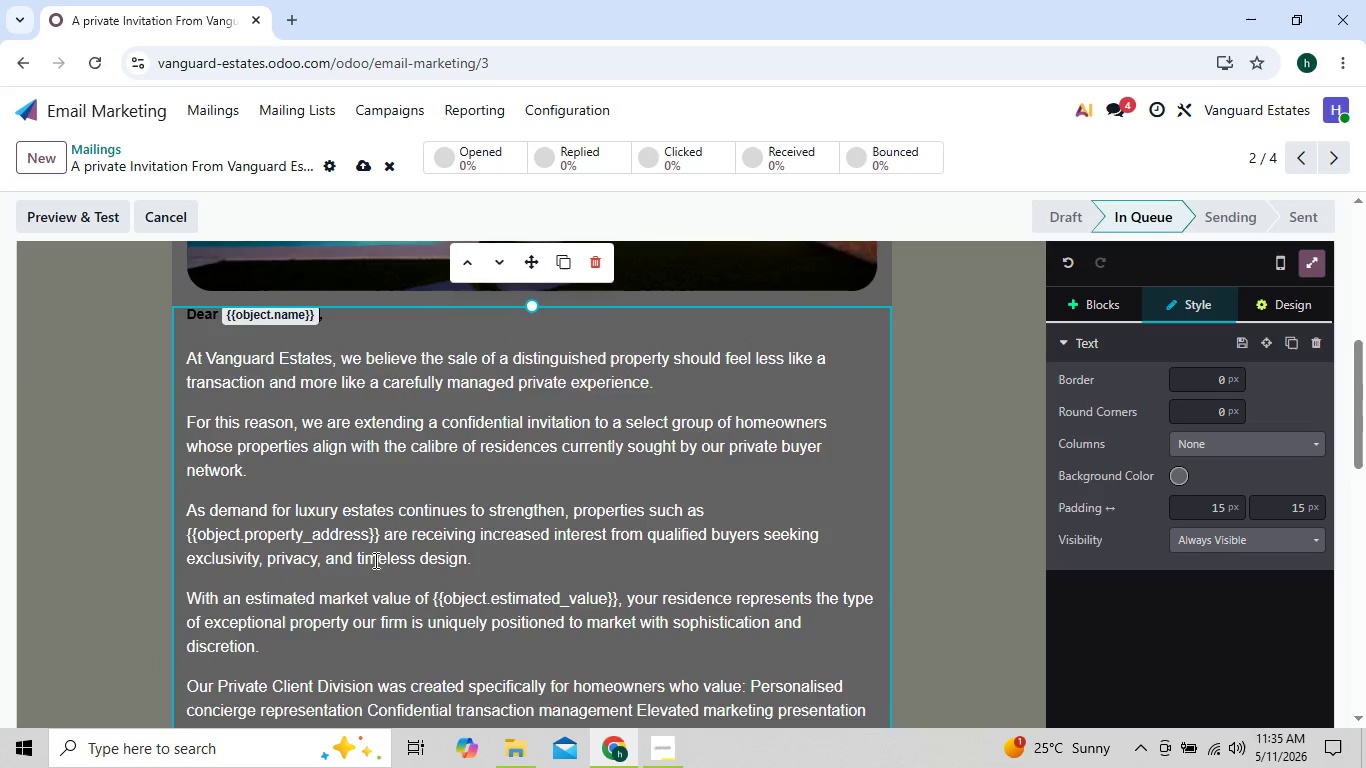 
left_click([374, 560])
 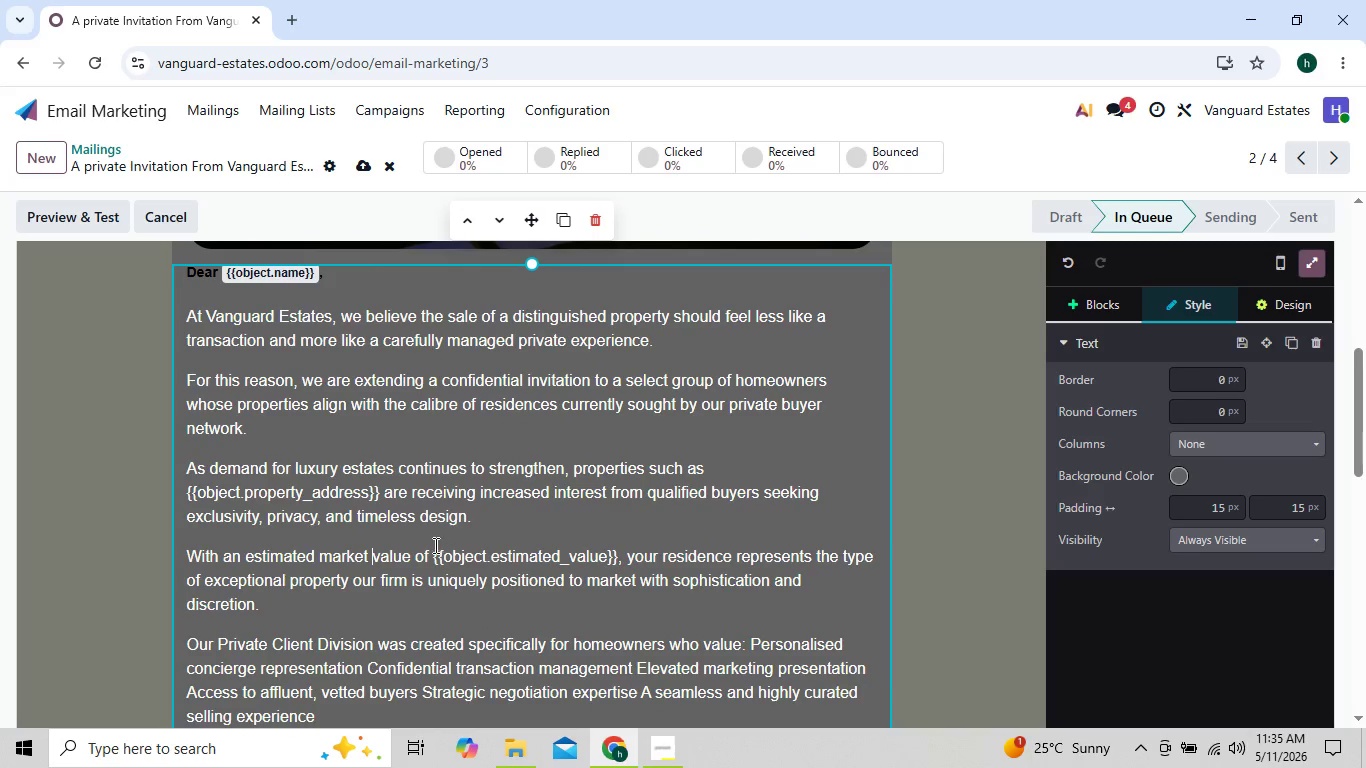 
left_click([432, 545])
 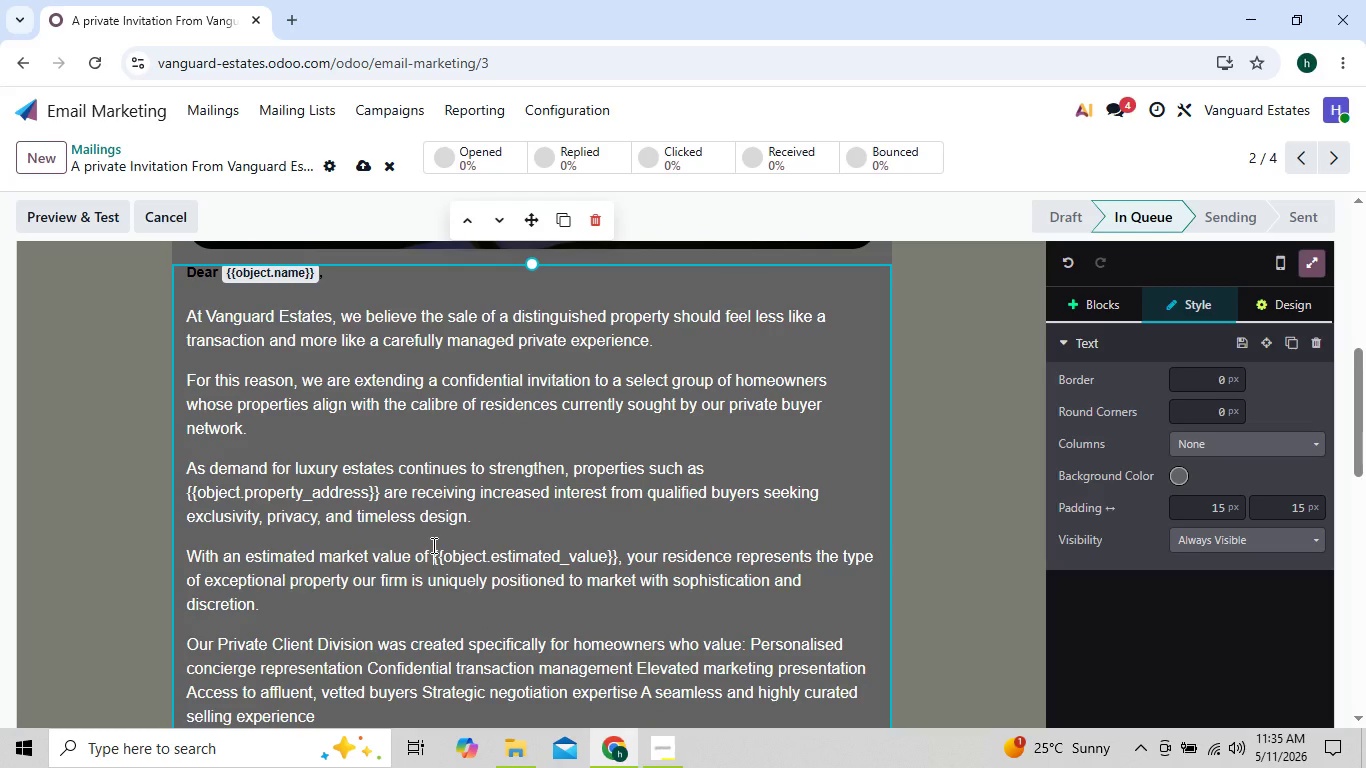 
key(Backquote)
 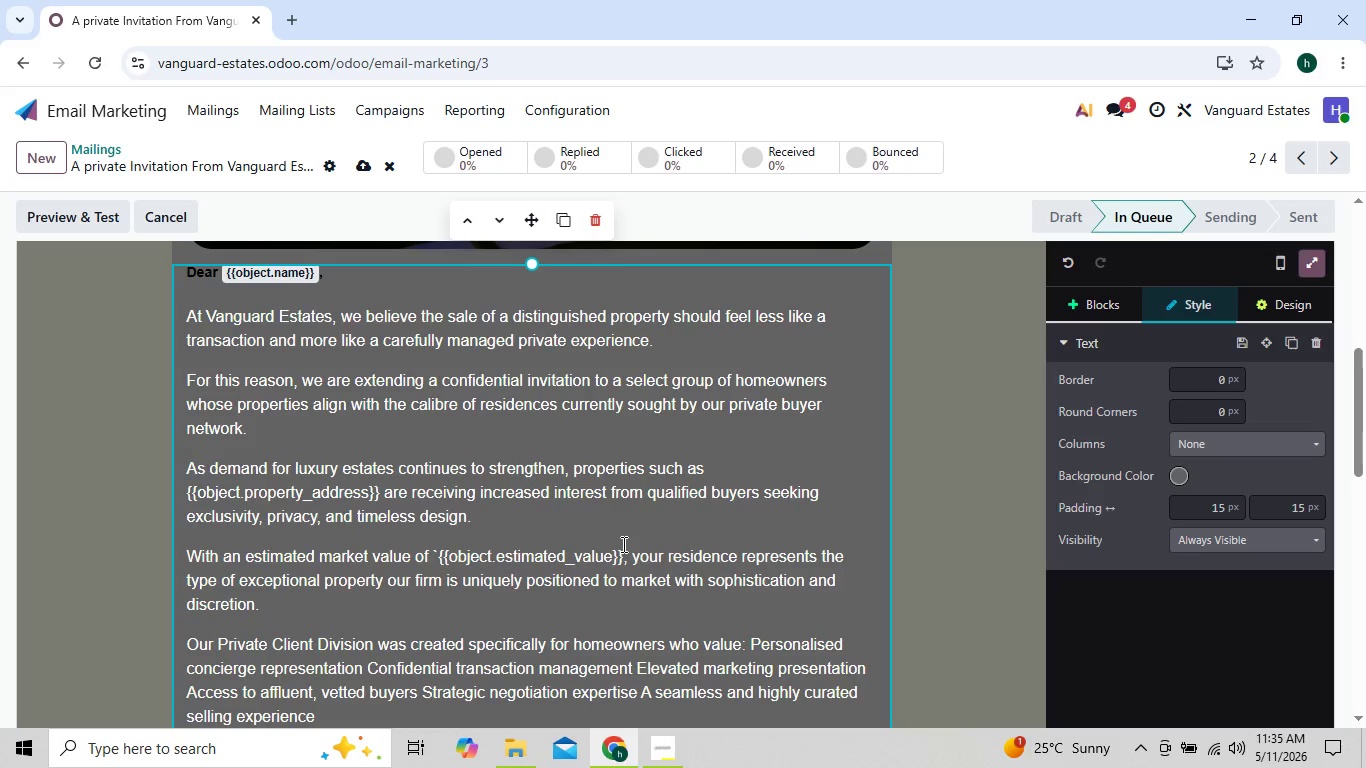 
key(Backquote)
 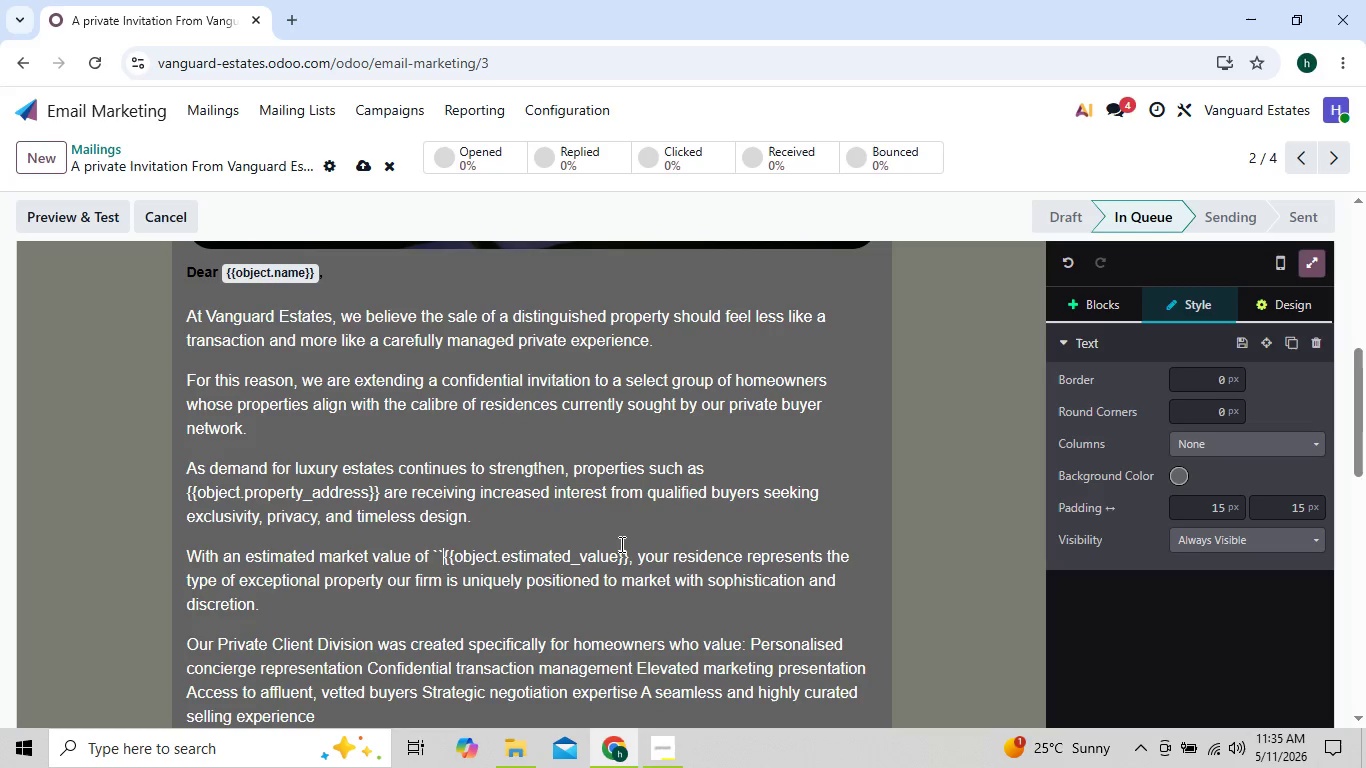 
key(Backspace)
 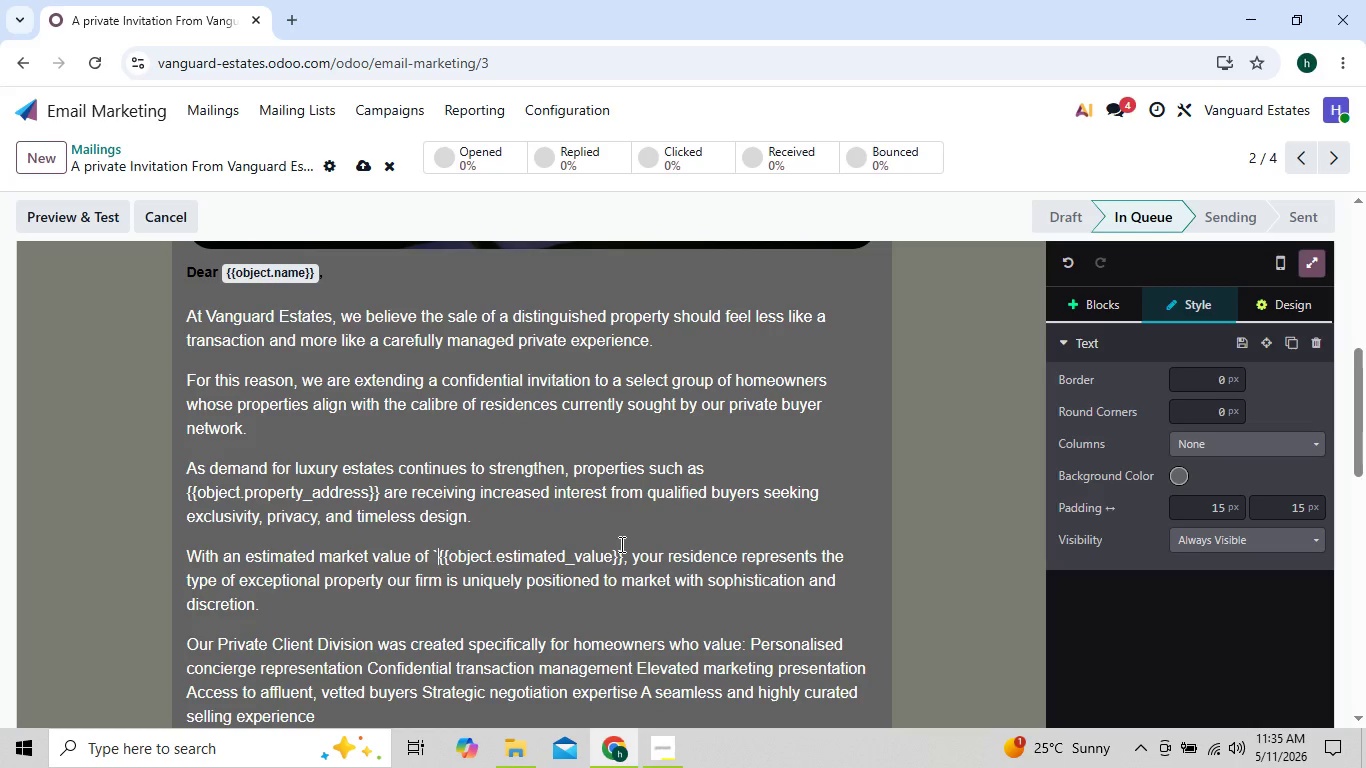 
left_click([620, 544])
 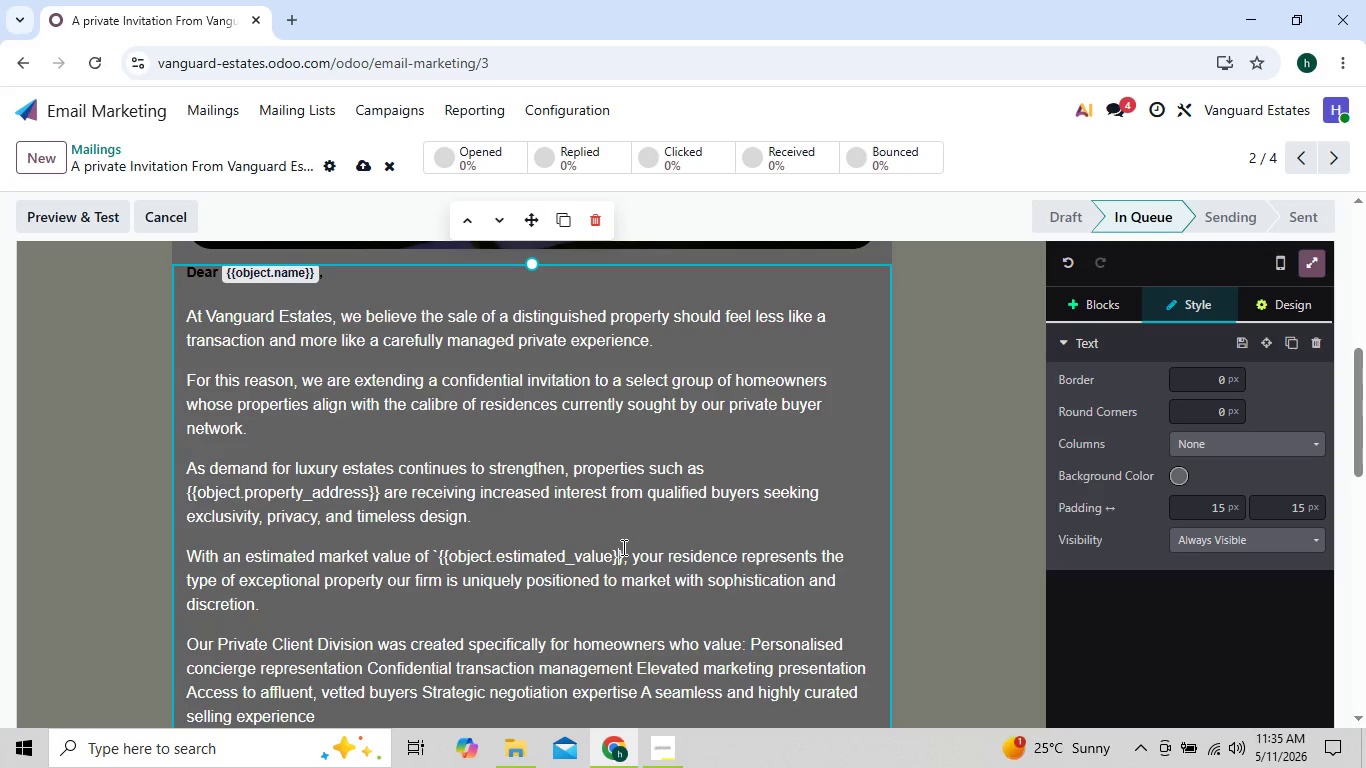 
left_click([622, 548])
 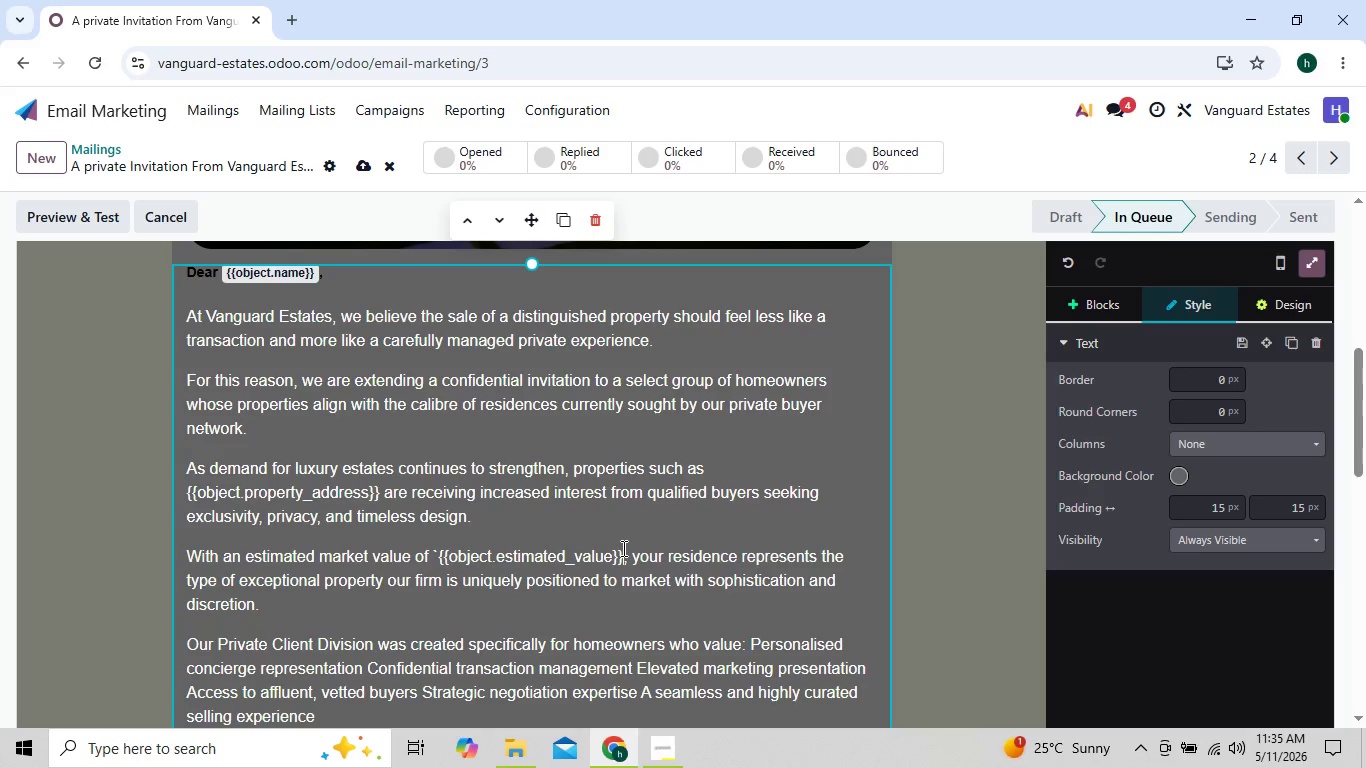 
key(Backquote)
 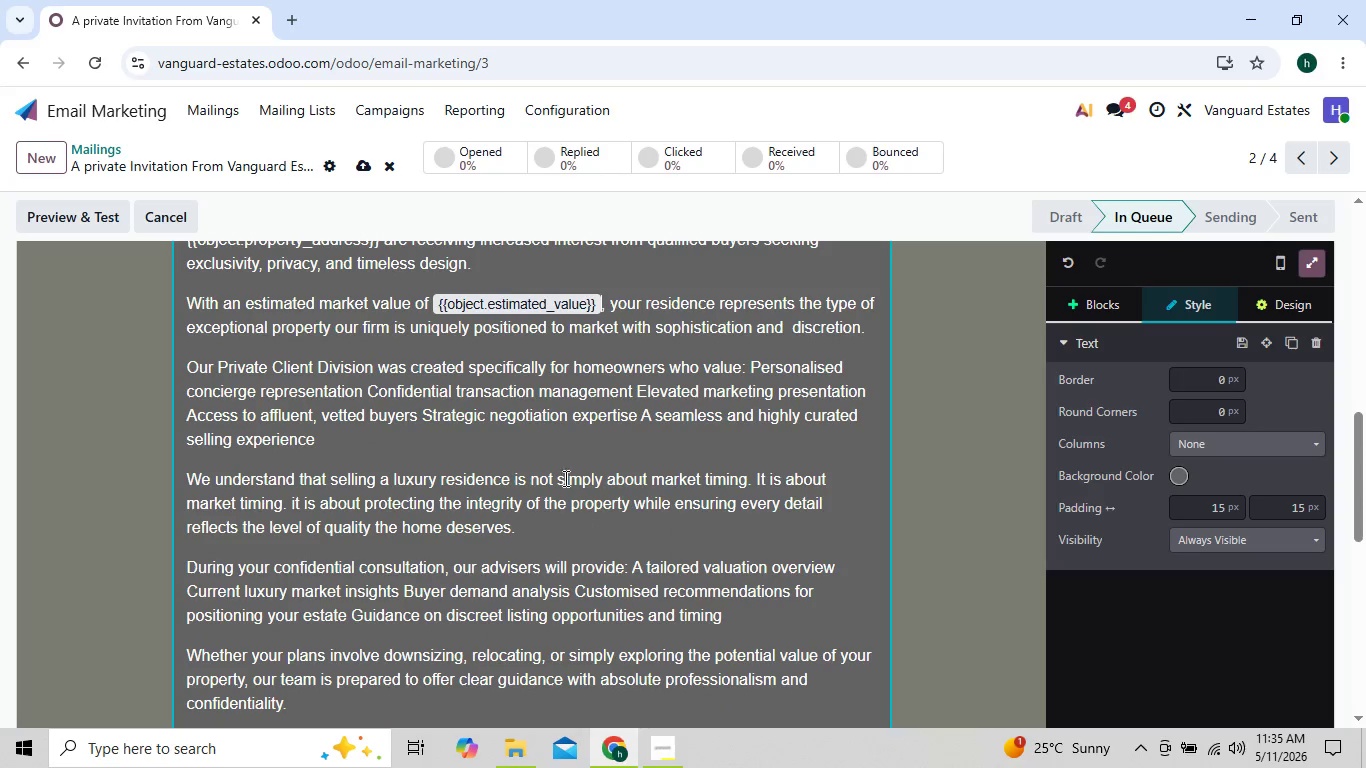 
mouse_move([489, 488])
 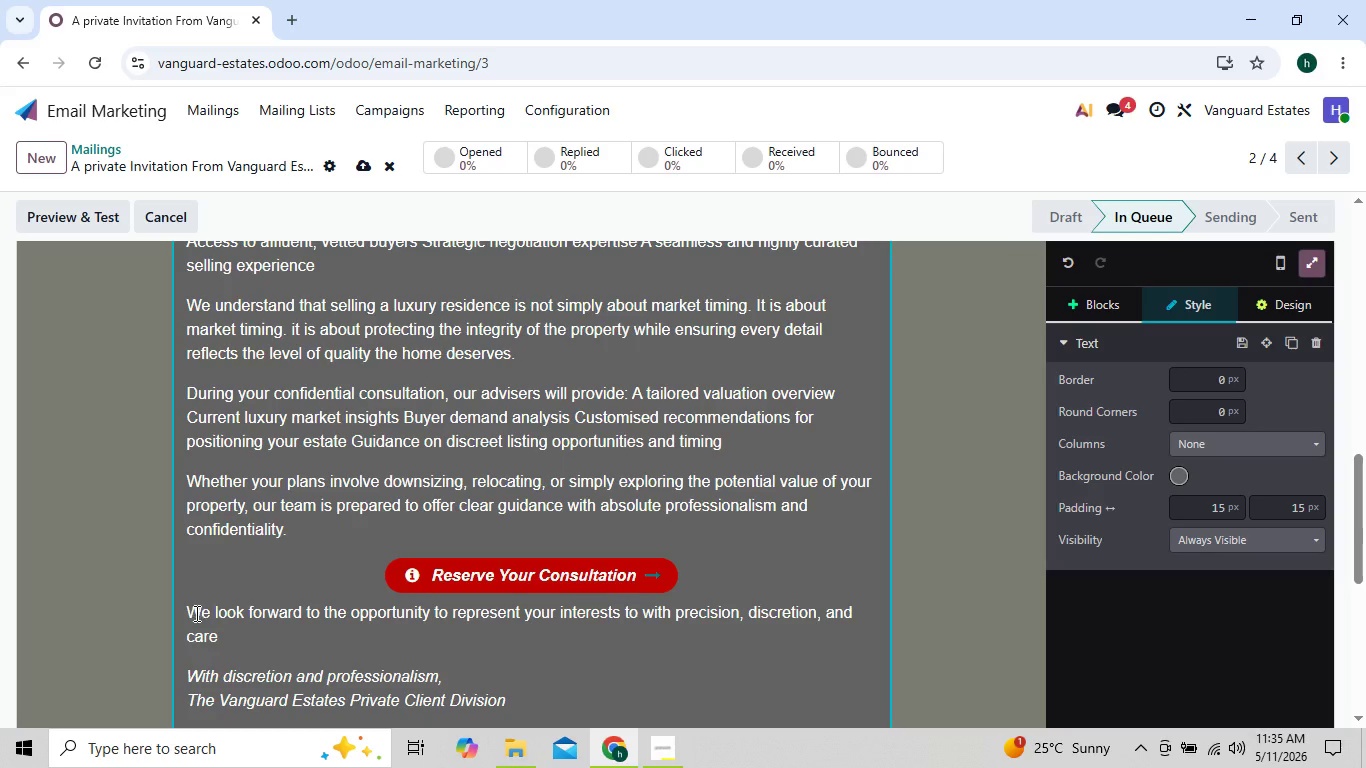 
left_click([193, 610])
 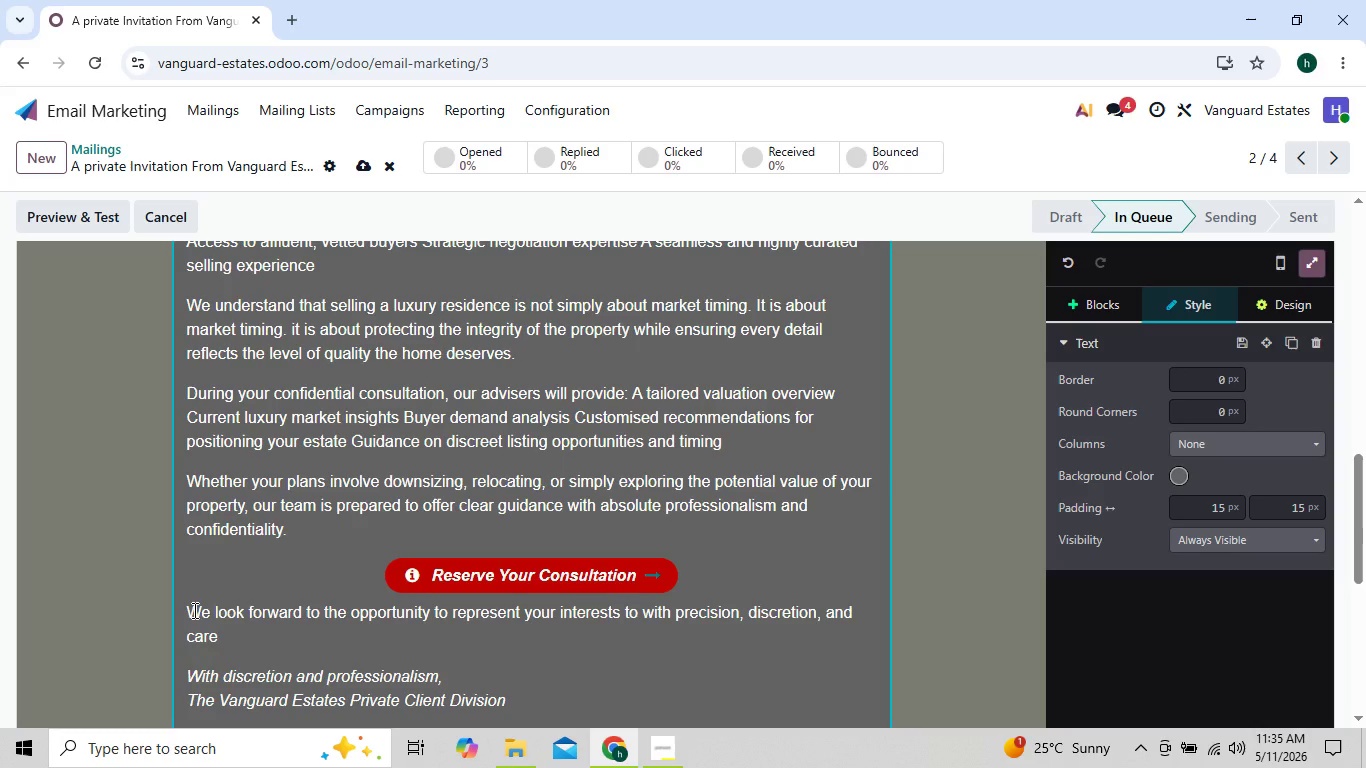 
key(Shift+ShiftRight)
 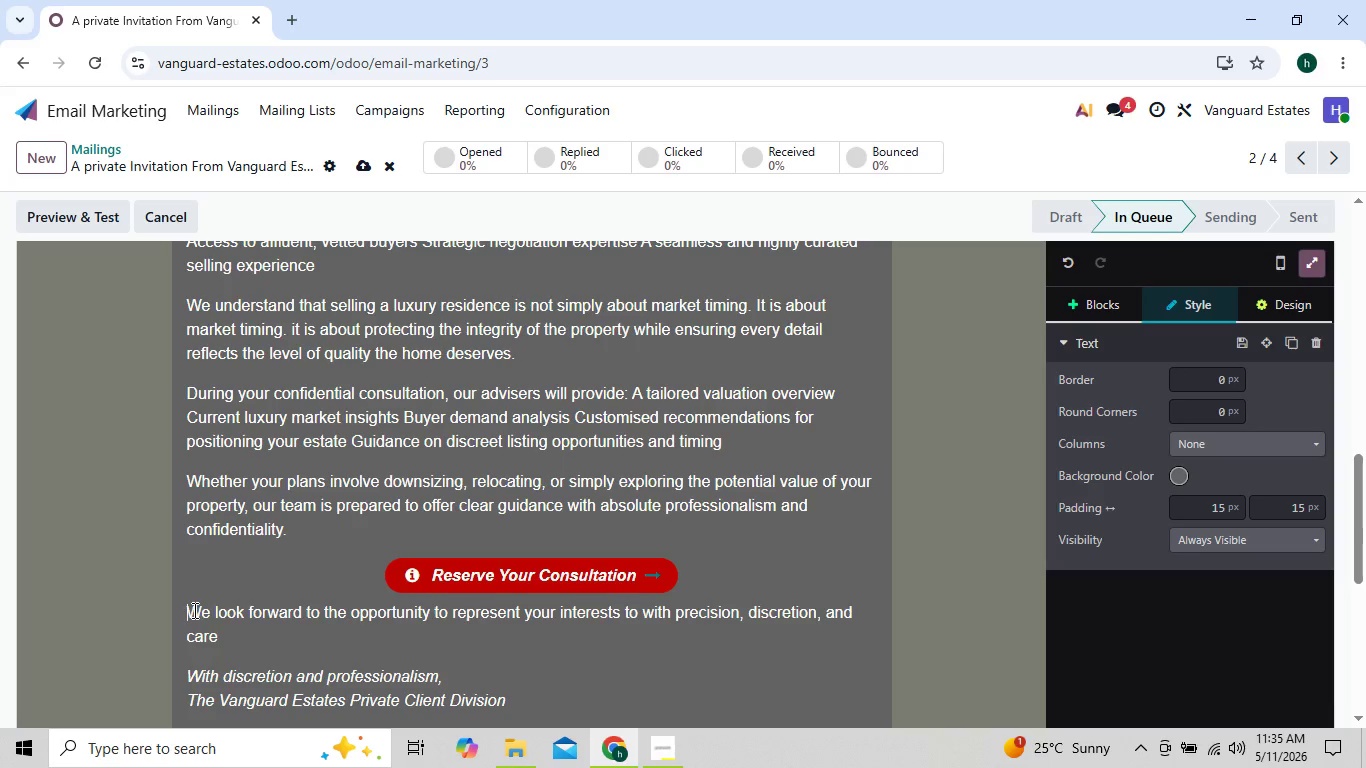 
key(Shift+Enter)
 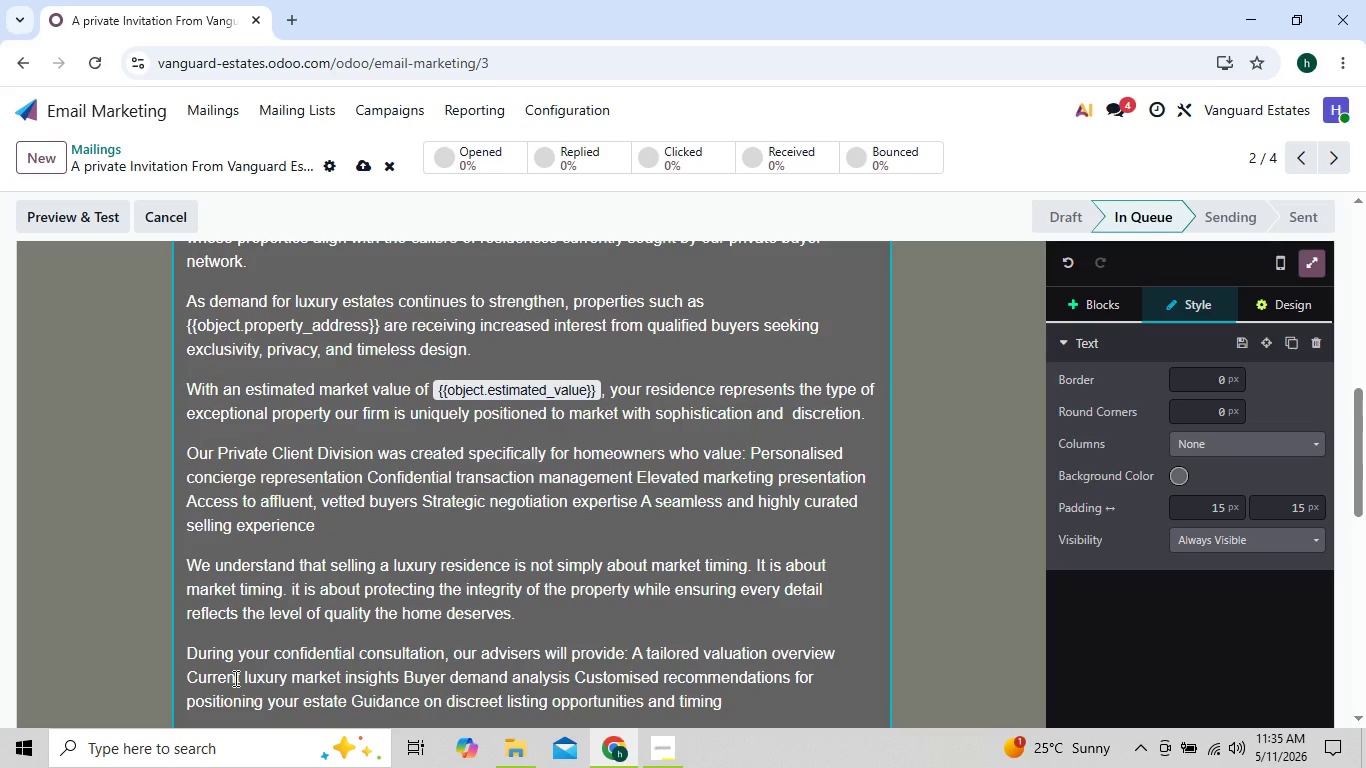 
wait(12.39)
 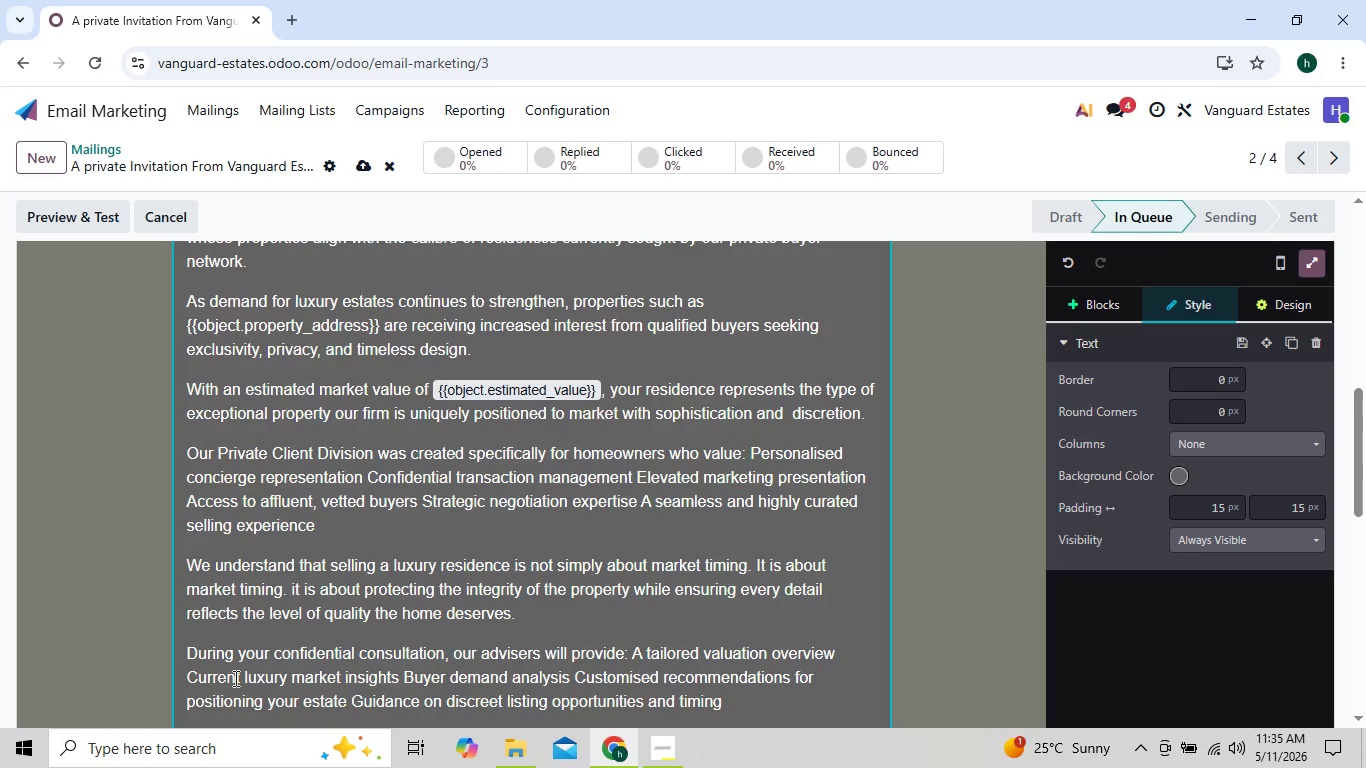 
left_click([358, 163])
 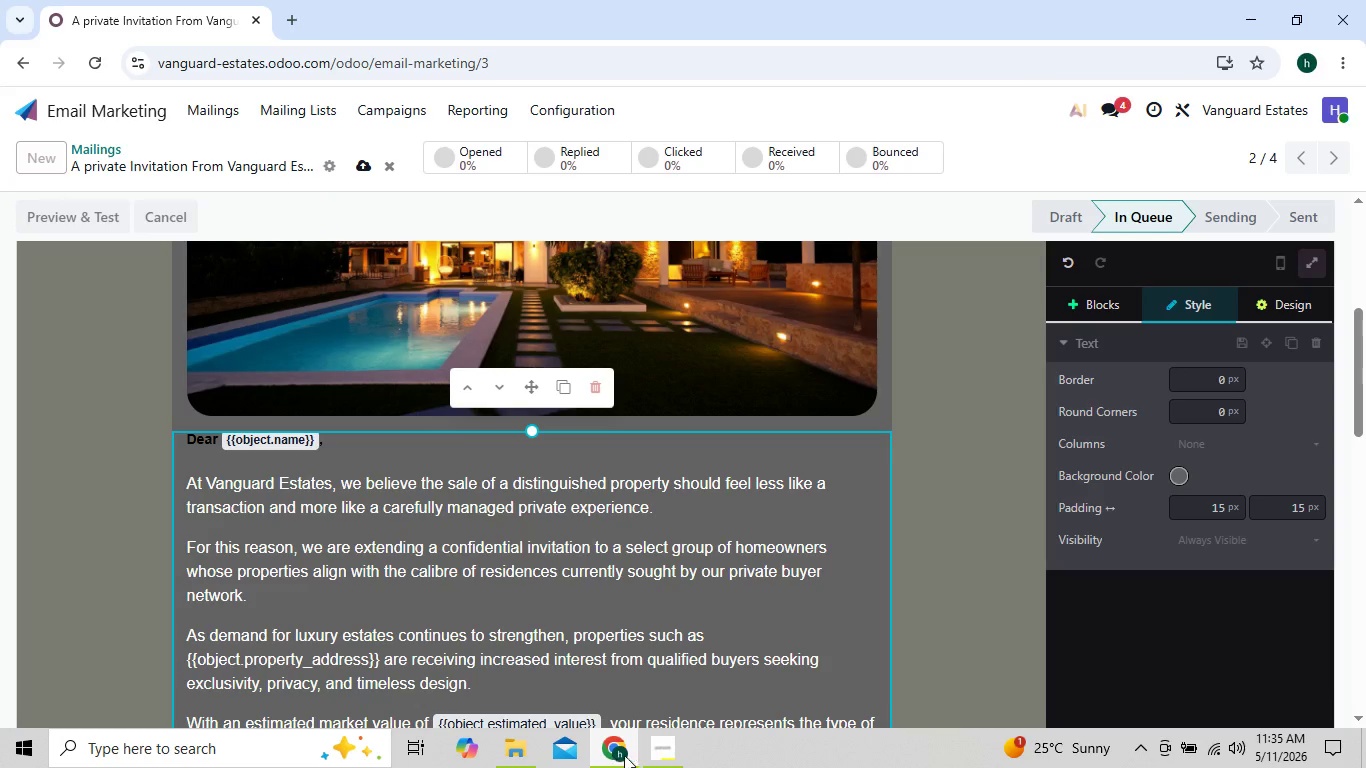 
left_click([660, 761])